 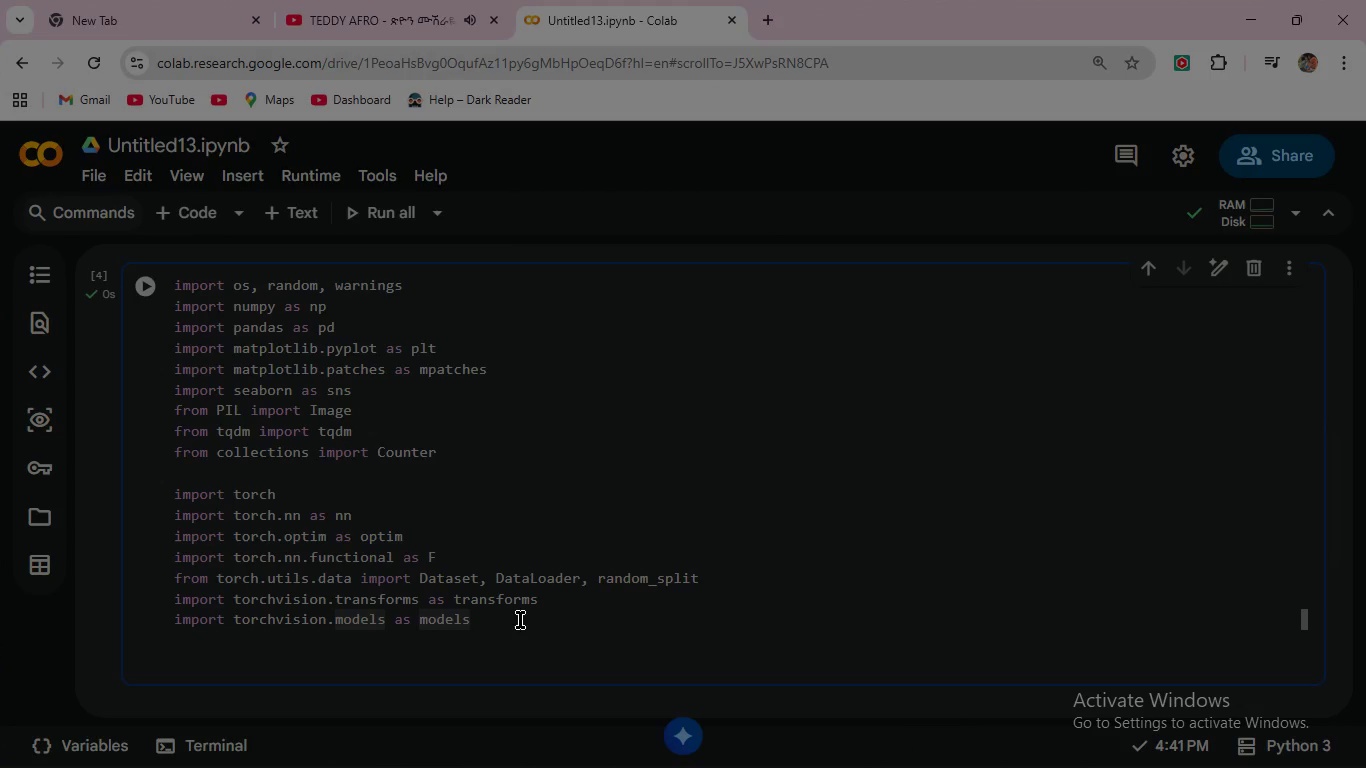 
key(Enter)
 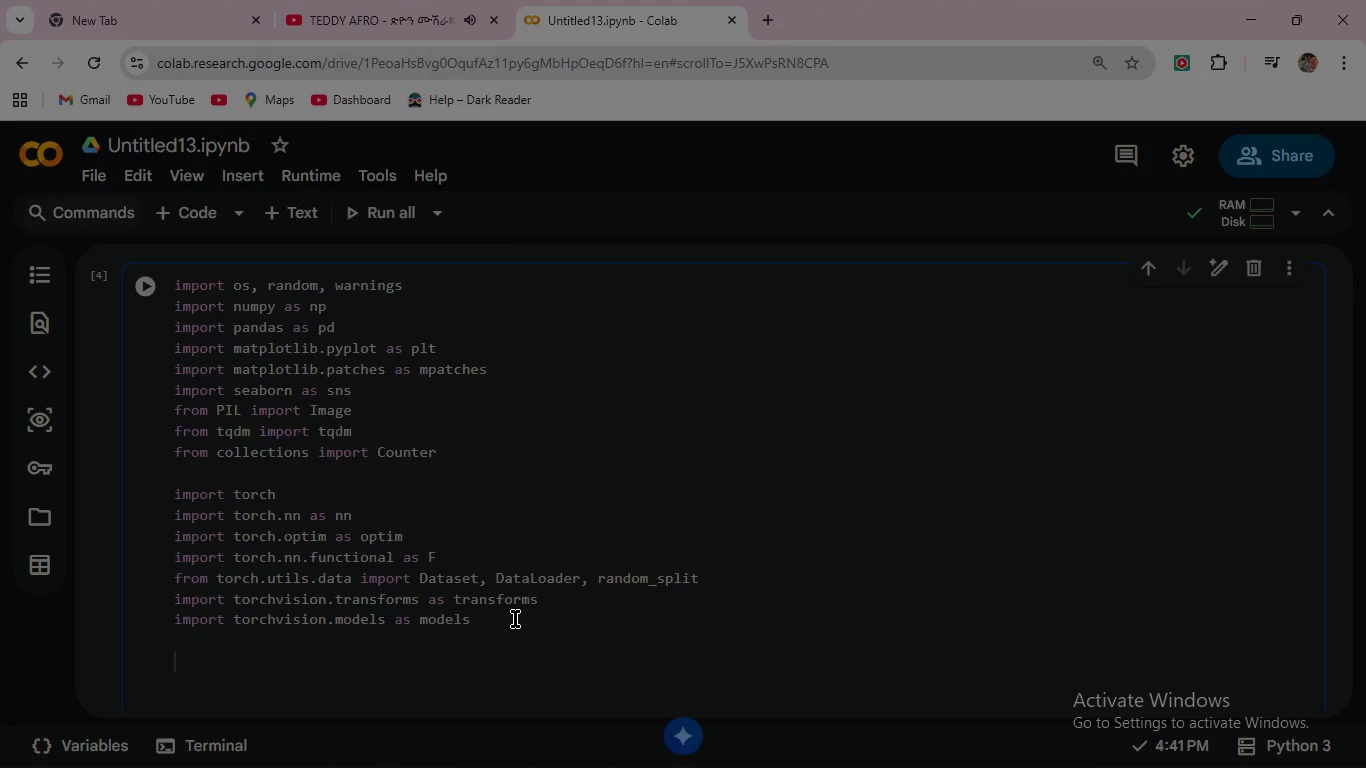 
key(Enter)
 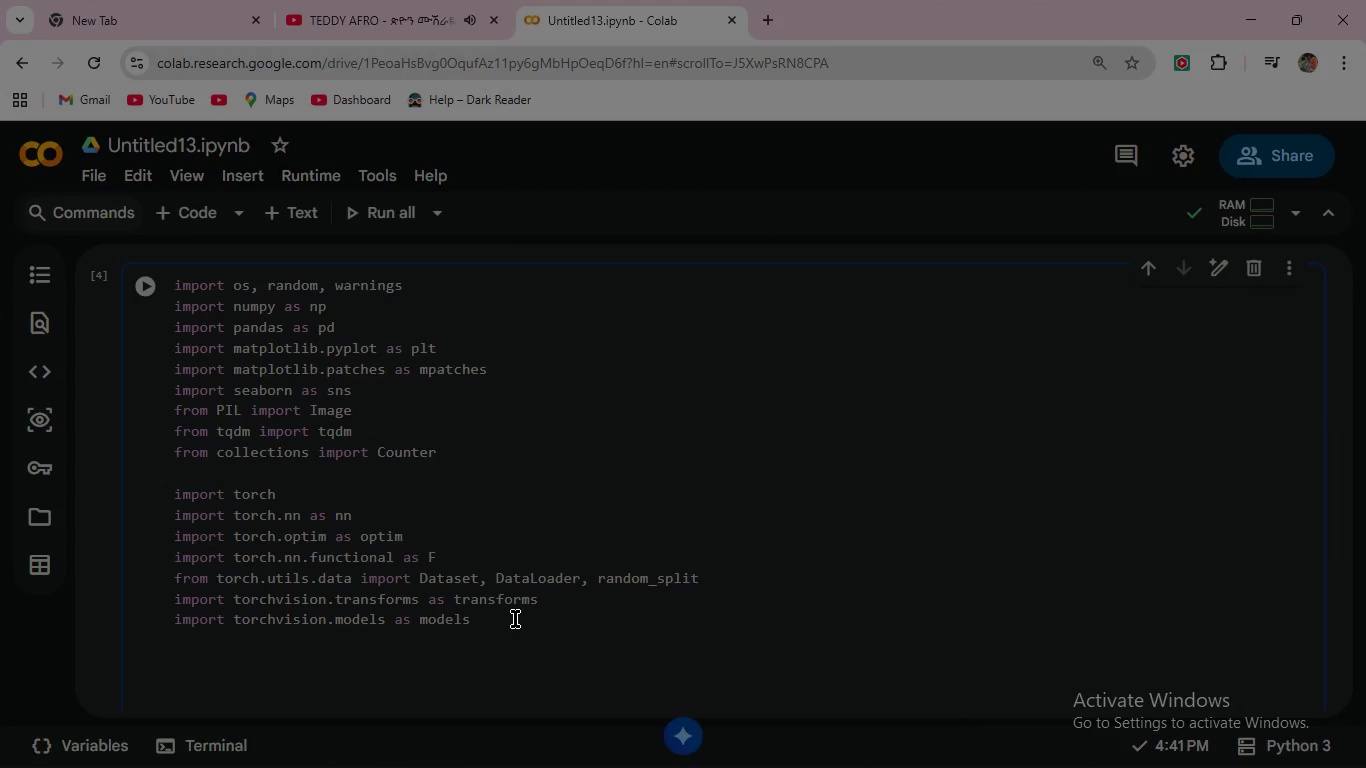 
type(from sklearn.metr)
 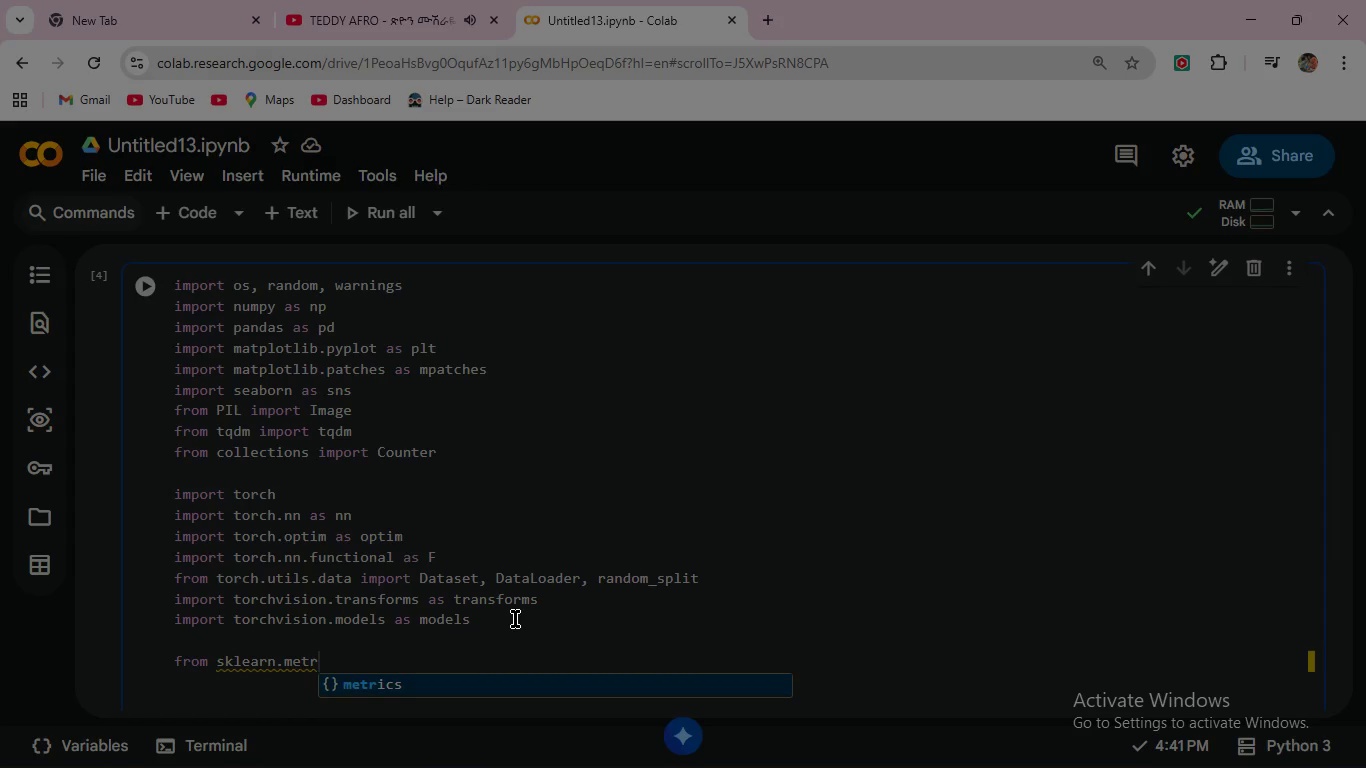 
key(Enter)
 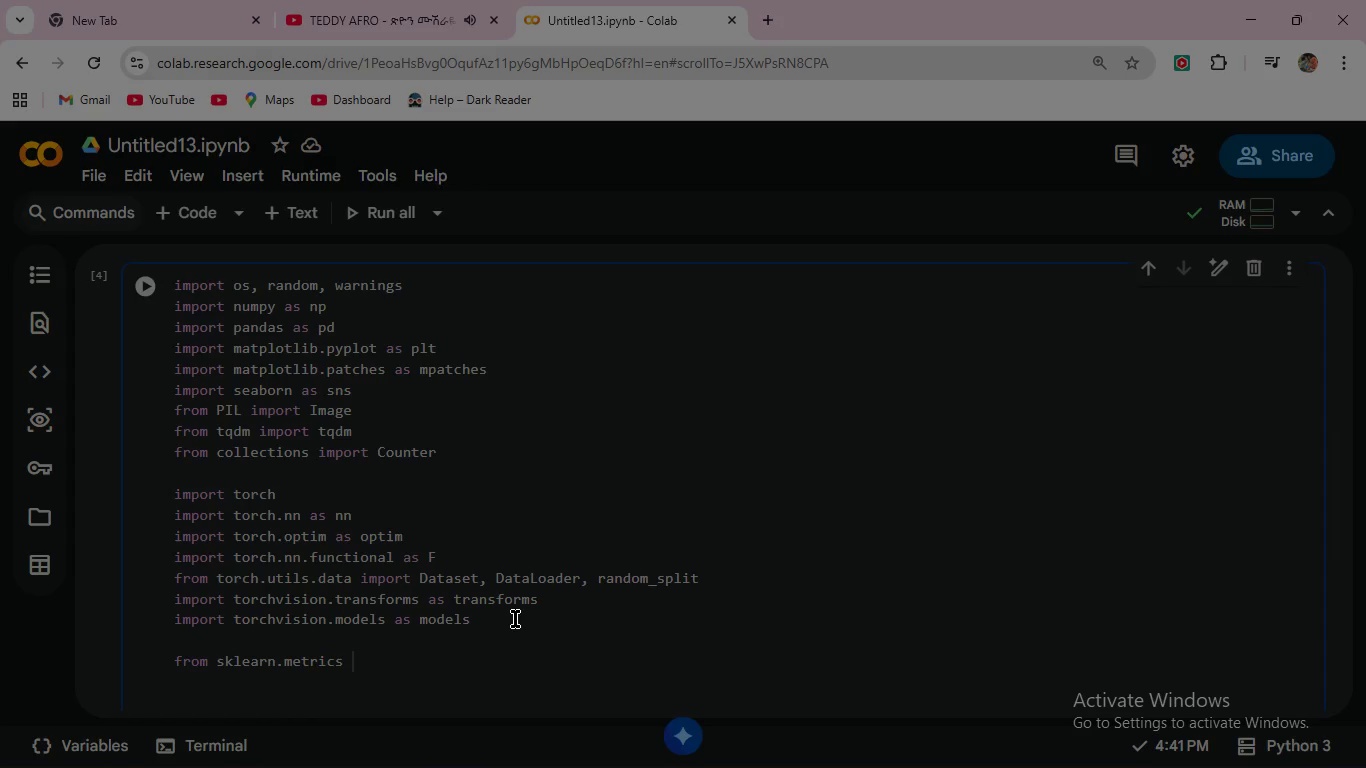 
type( import)
 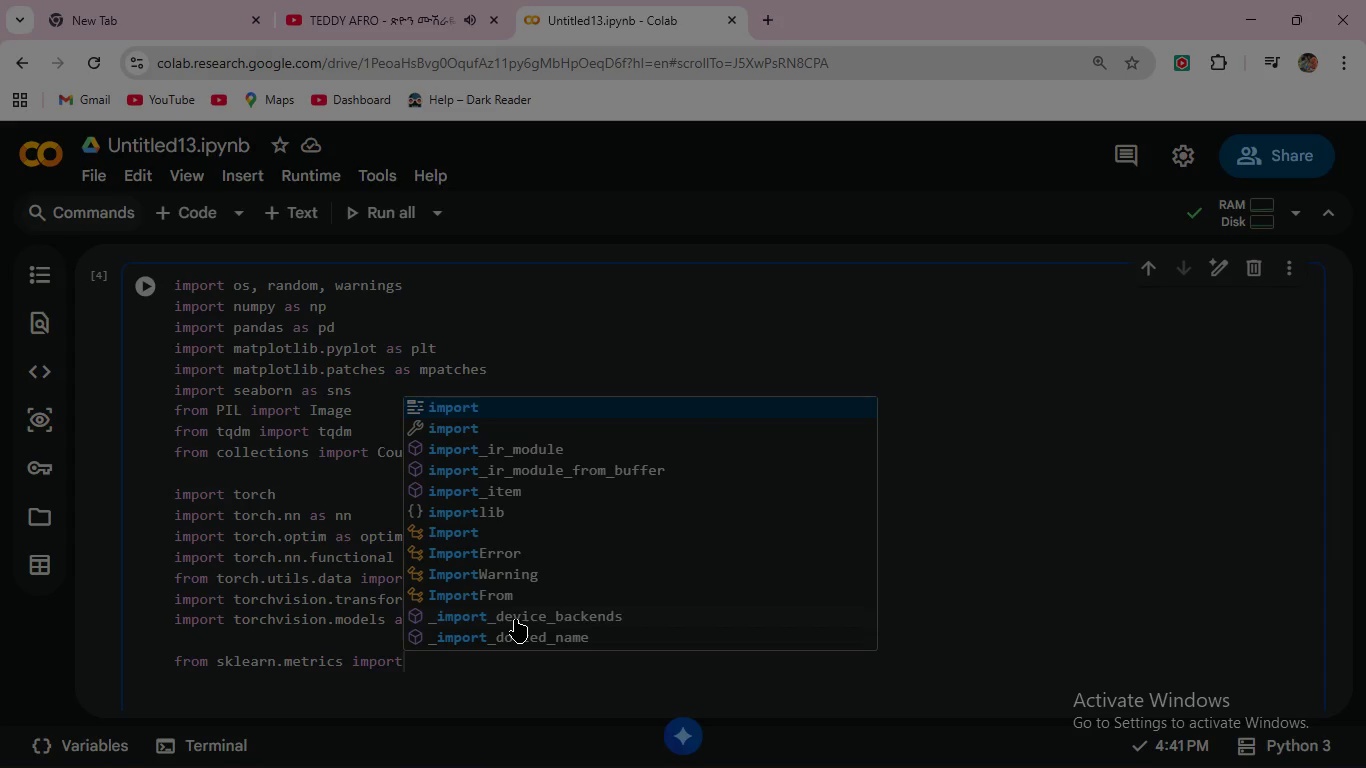 
key(Space)
 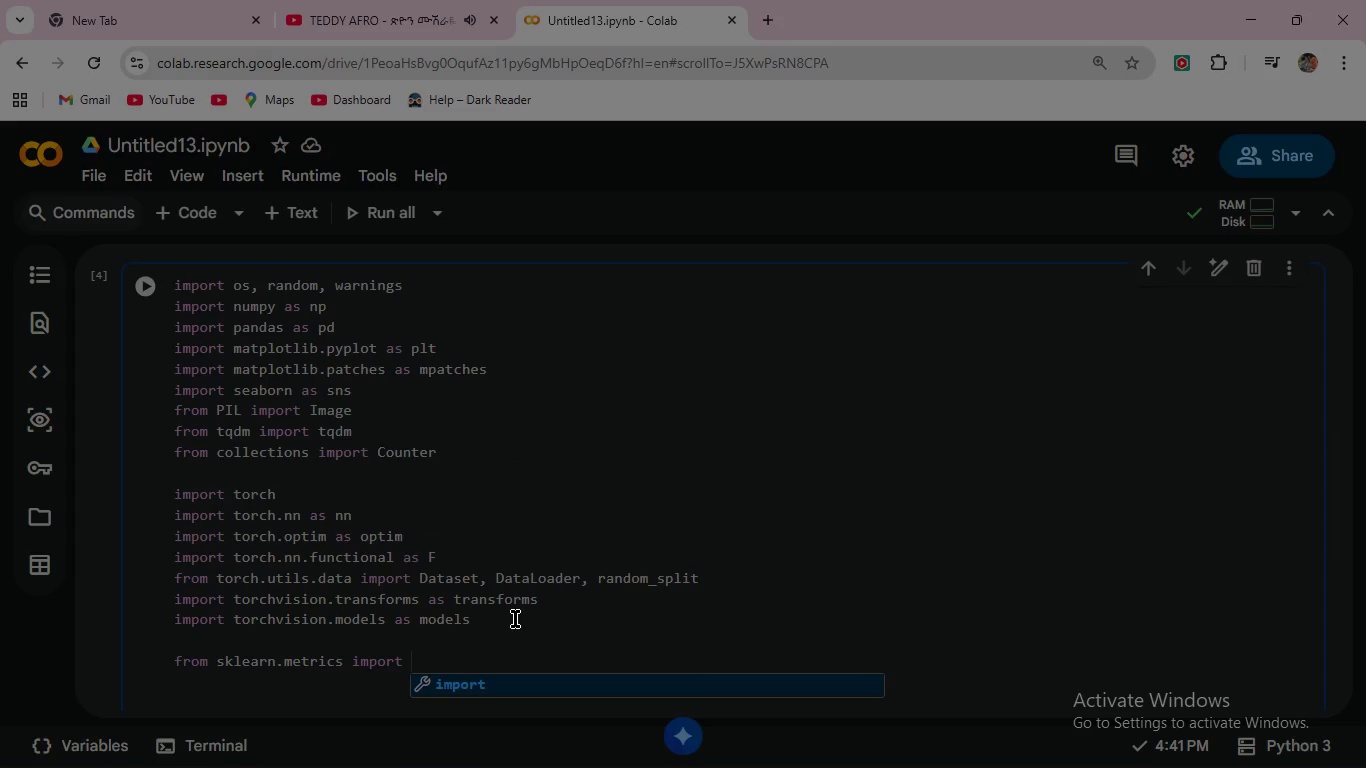 
key(Shift+9)
 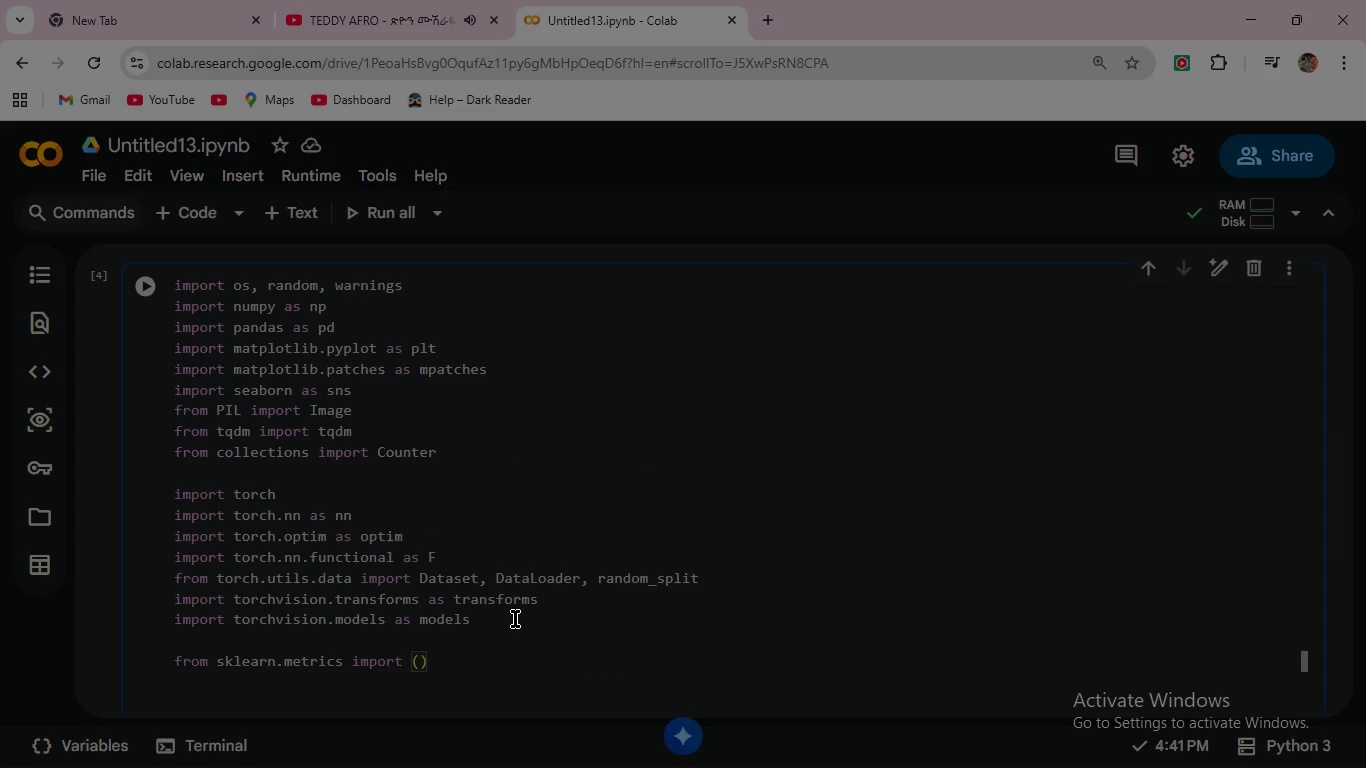 
key(Enter)
 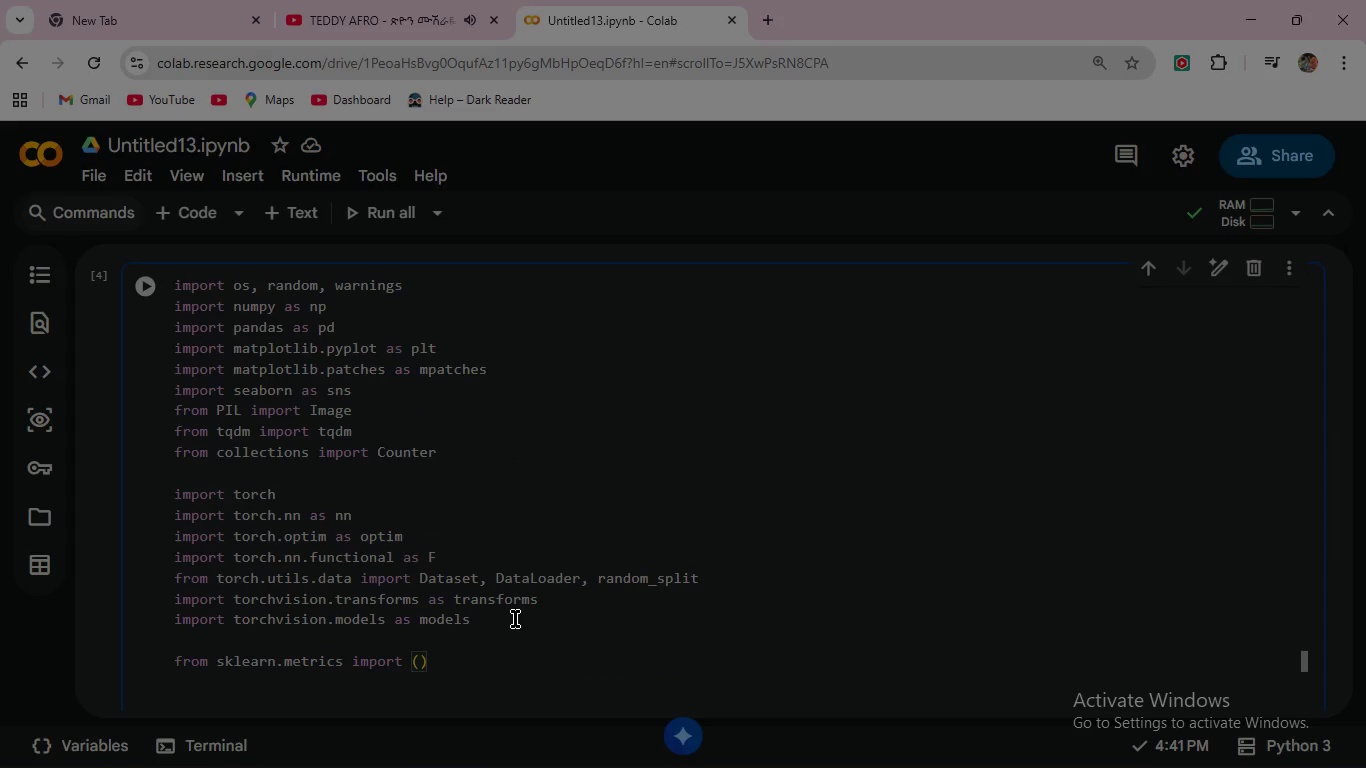 
key(Enter)
 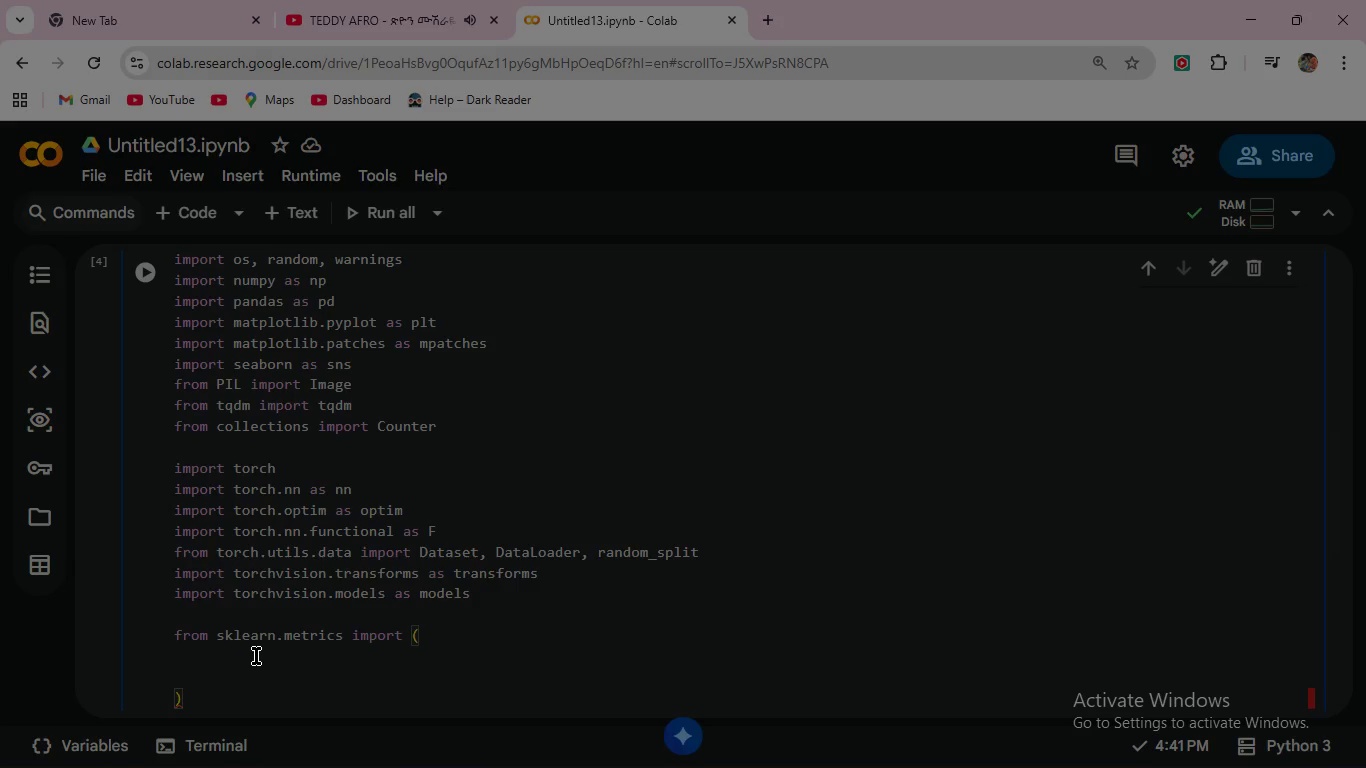 
wait(6.97)
 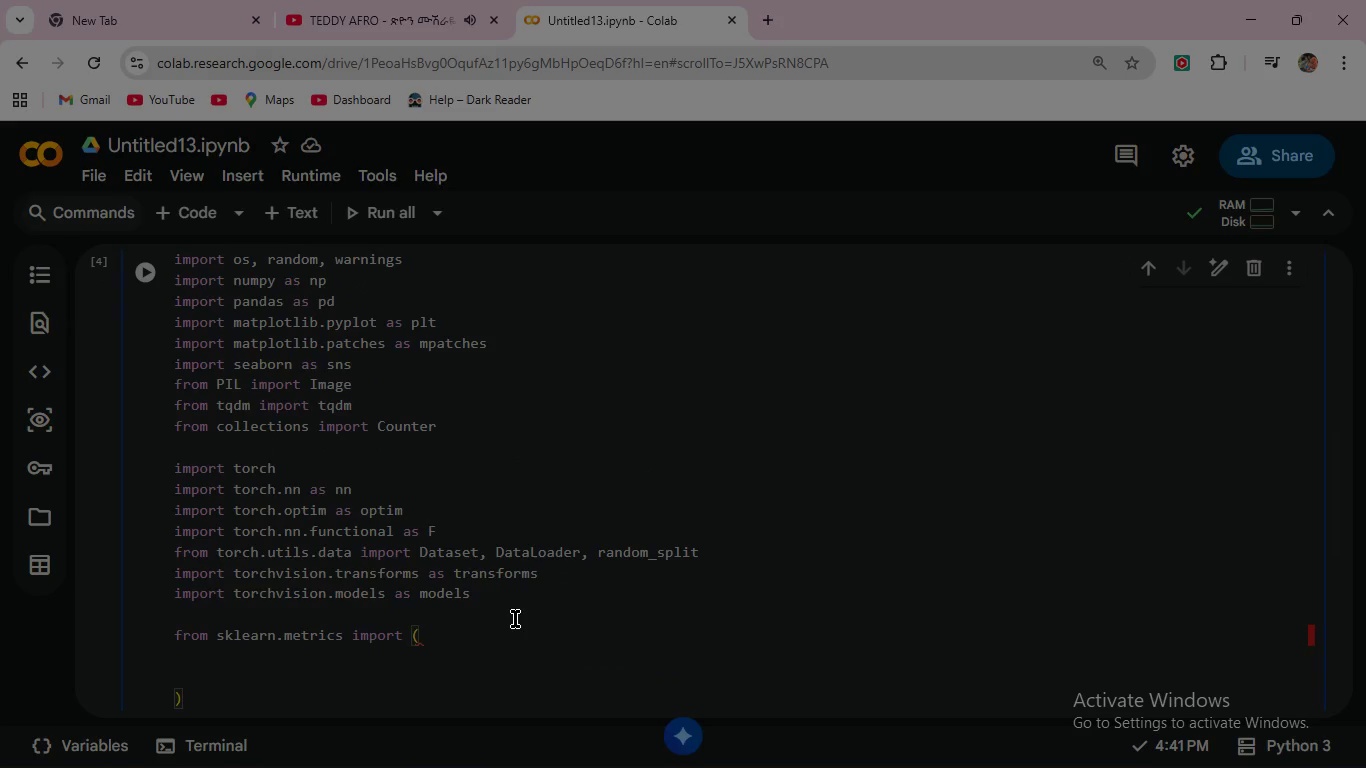 
left_click([261, 656])
 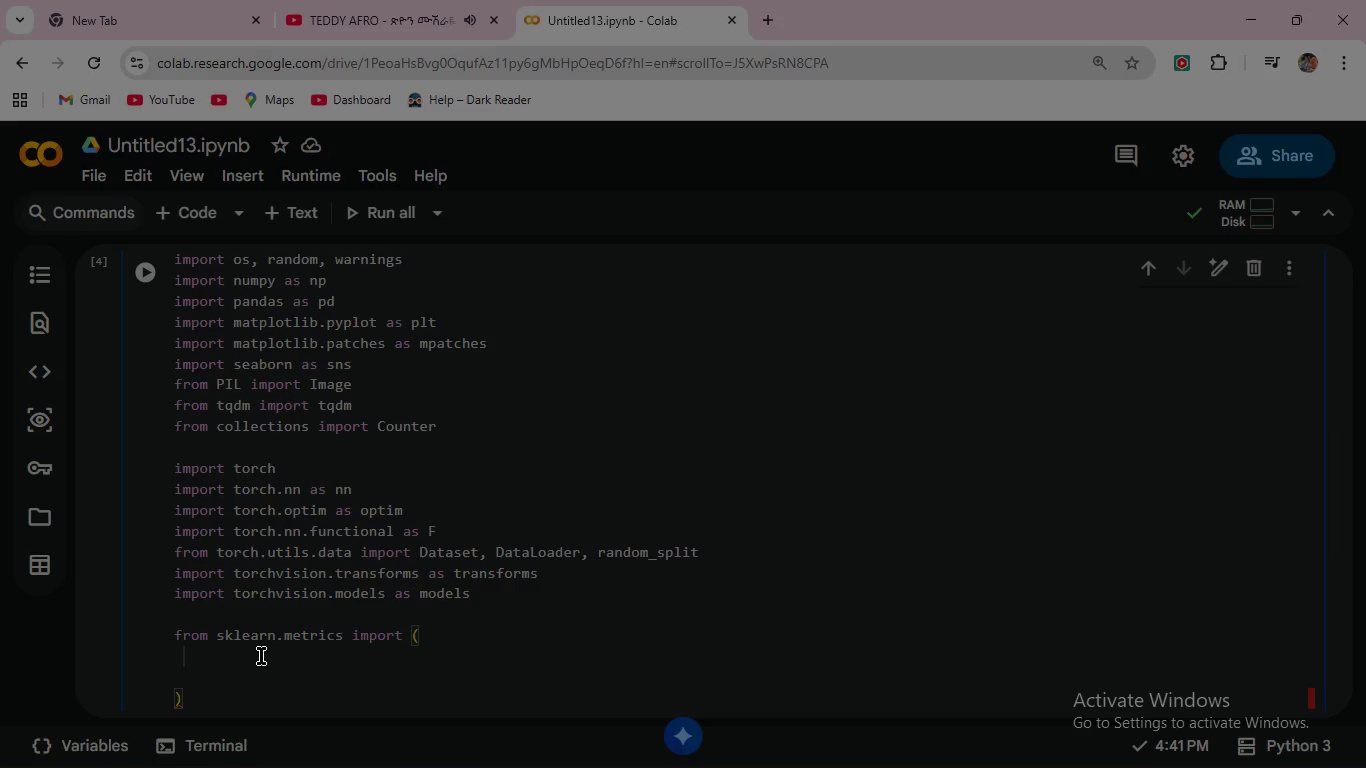 
key(Space)
 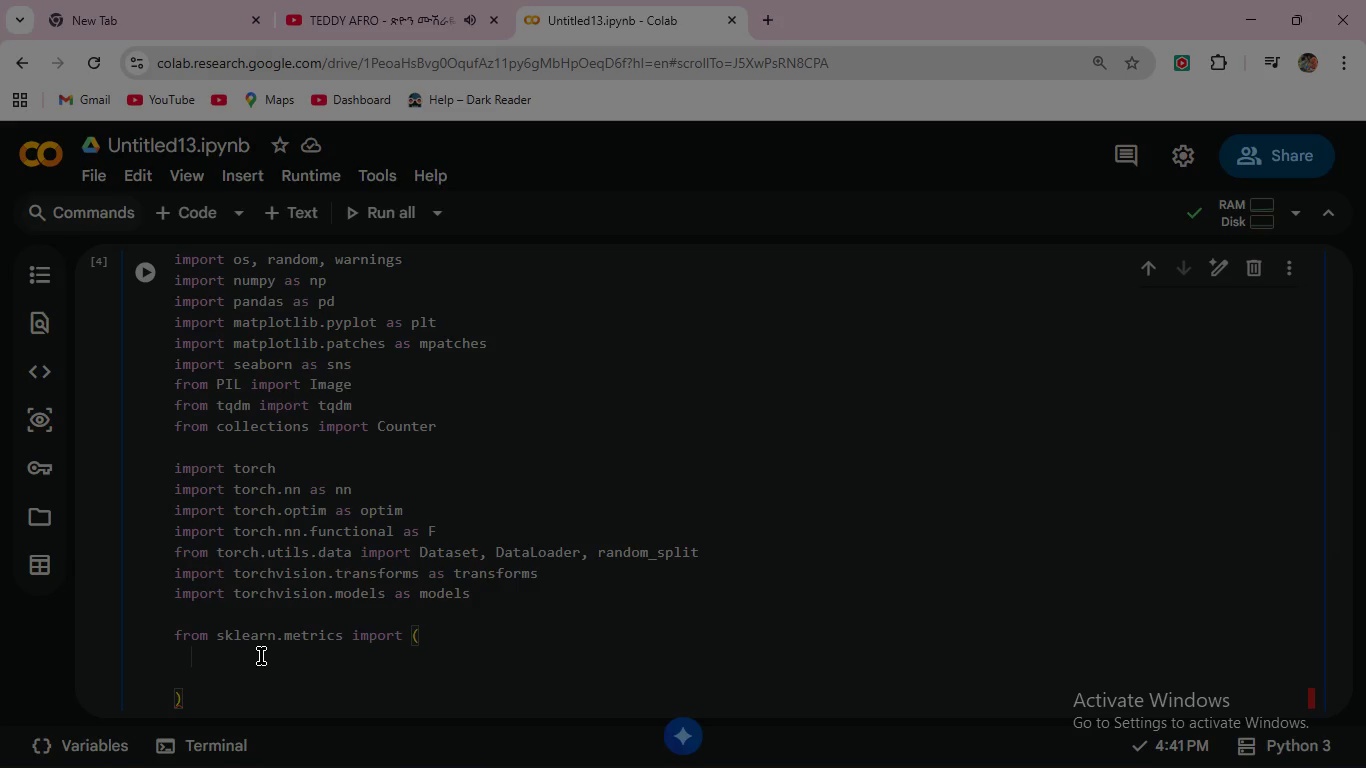 
key(Space)
 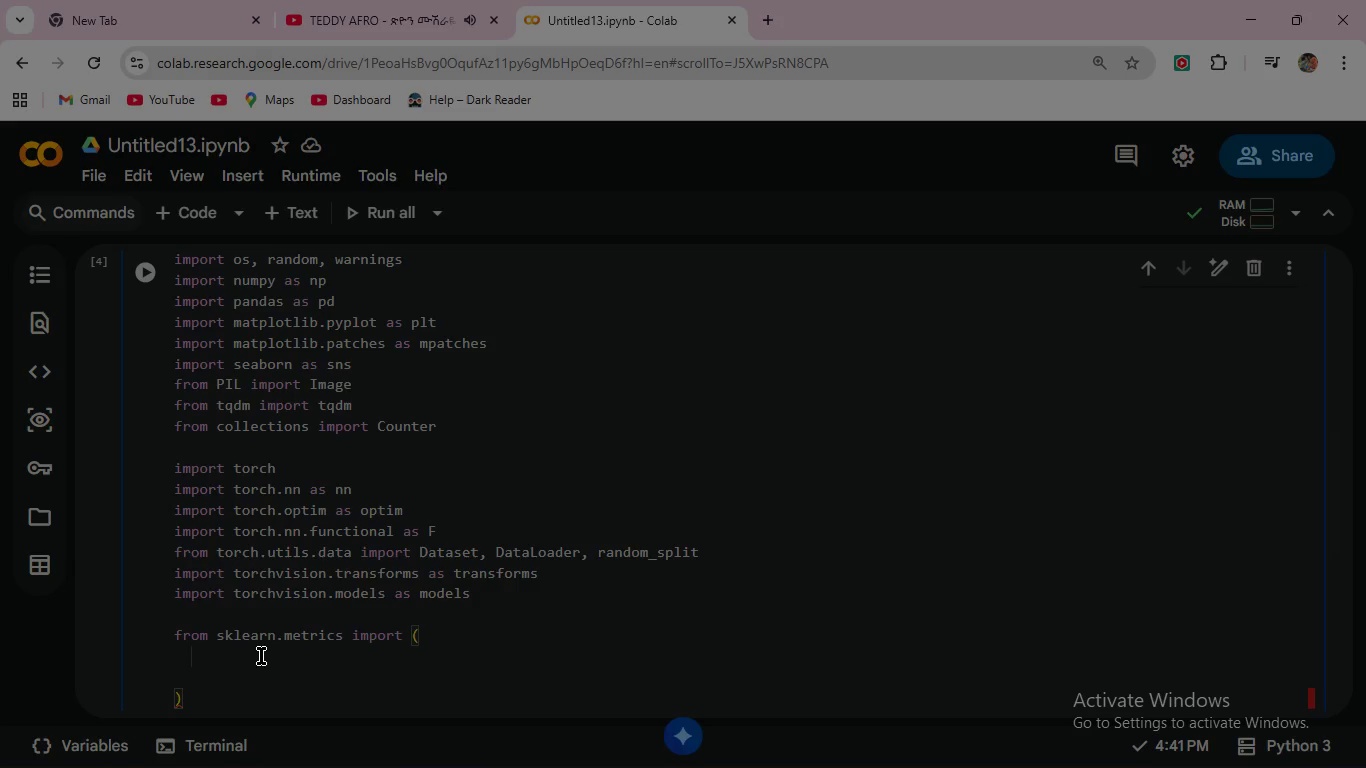 
key(Space)
 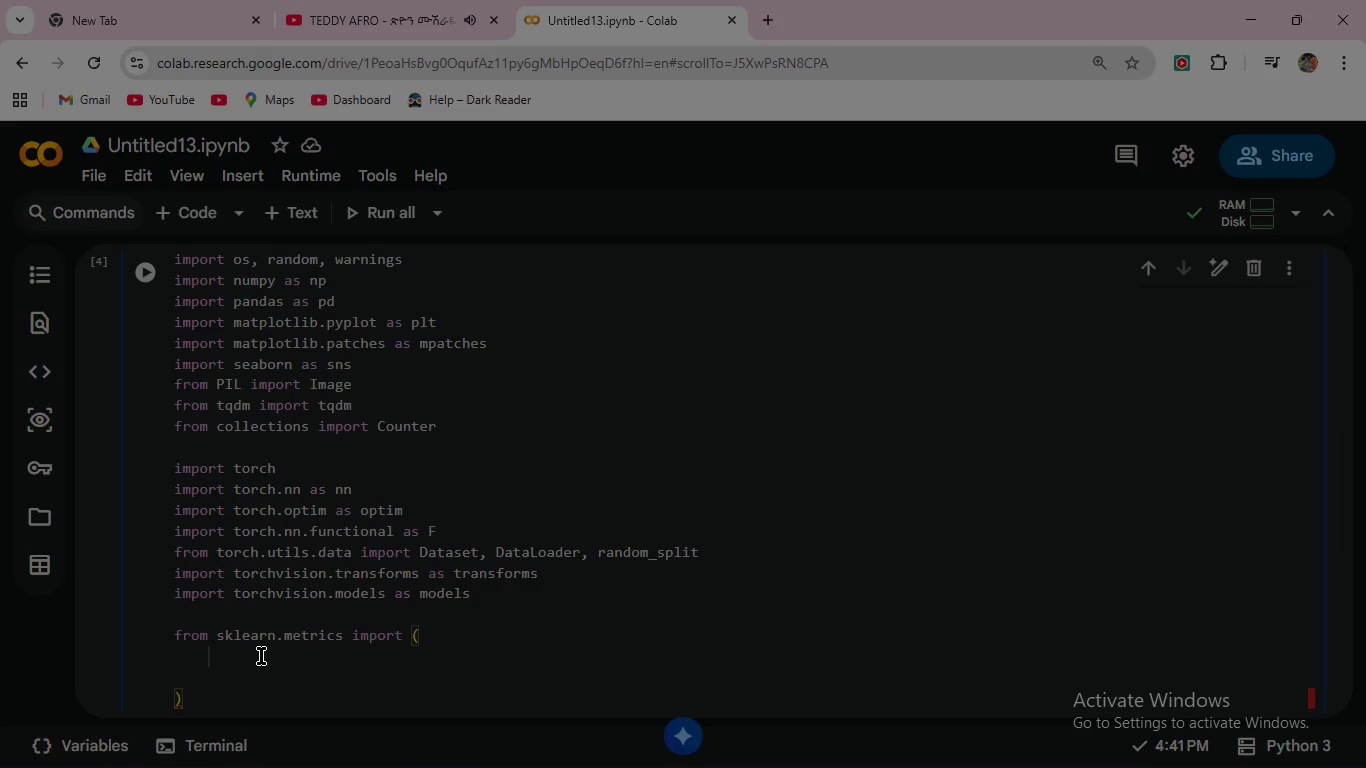 
key(Space)
 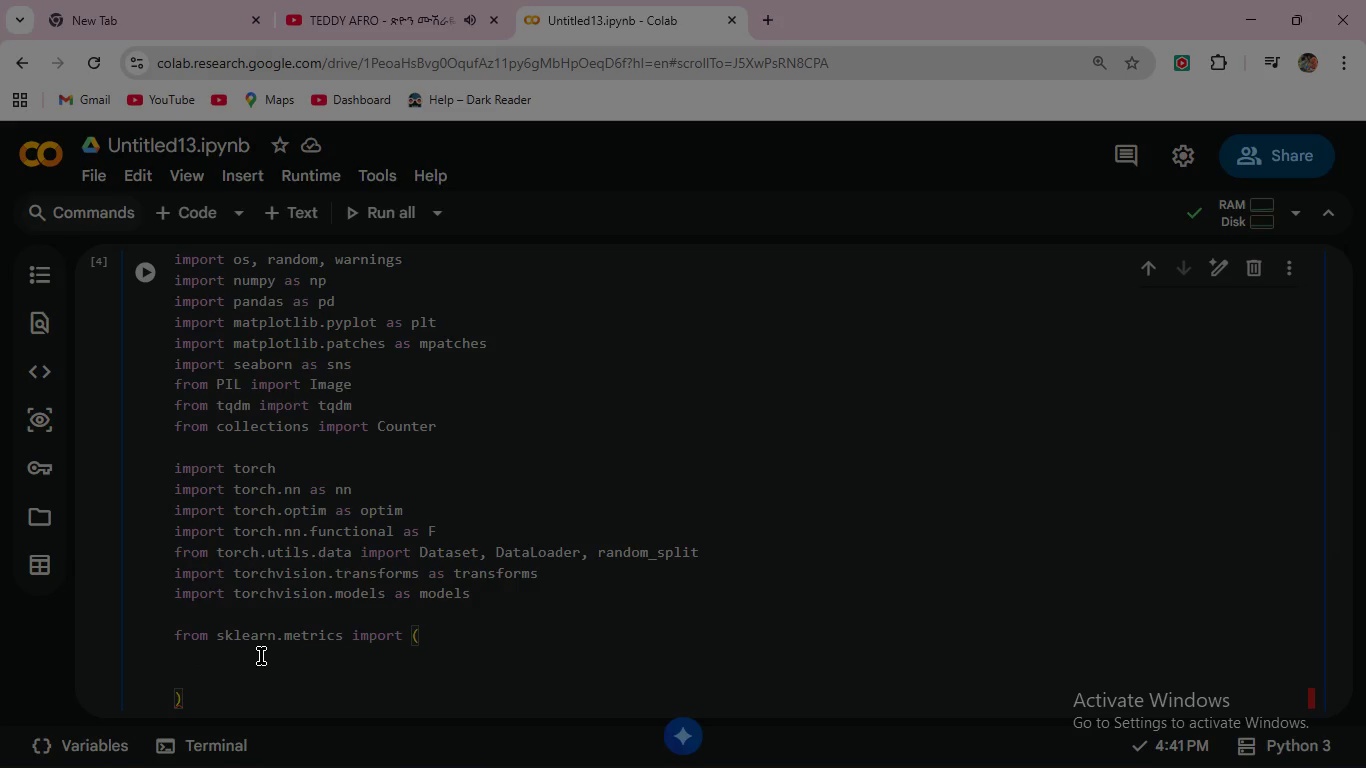 
type( )
key(Backspace)
type(class)
 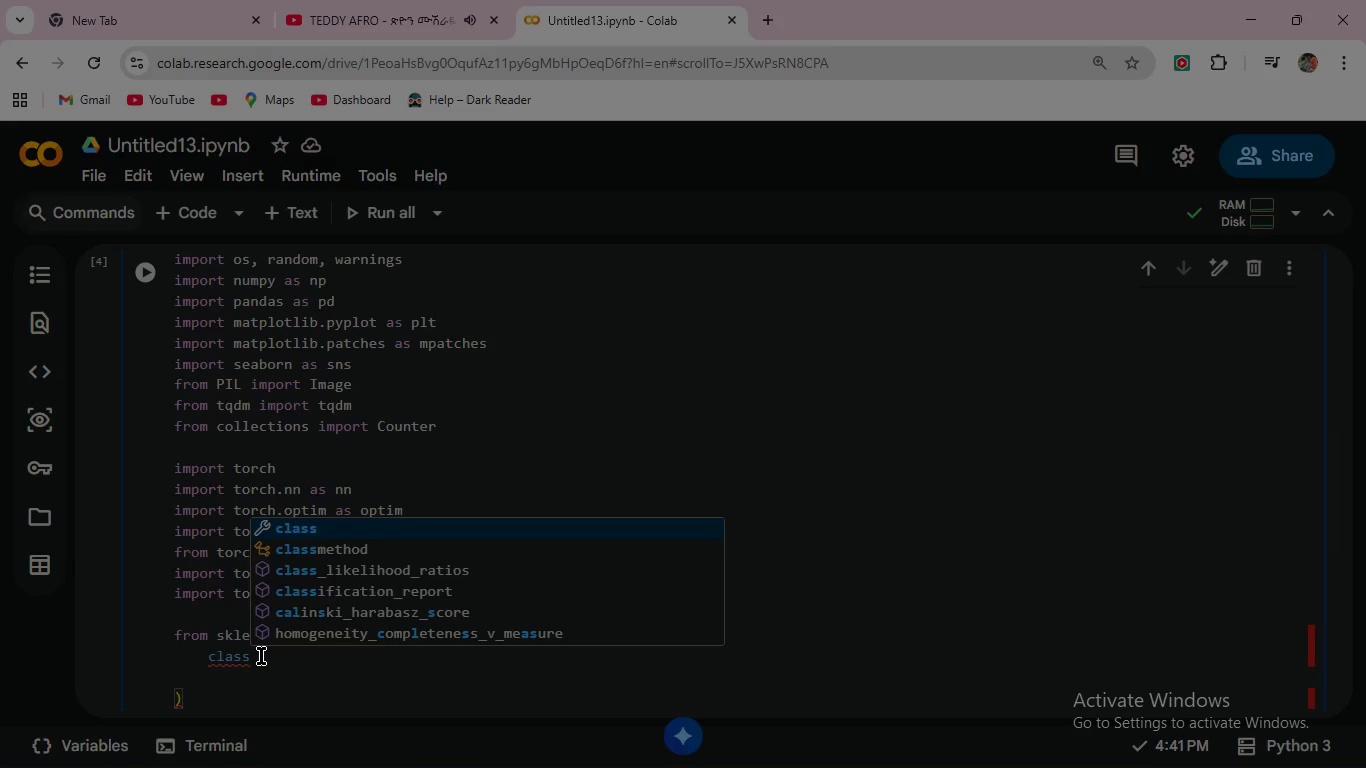 
key(I)
 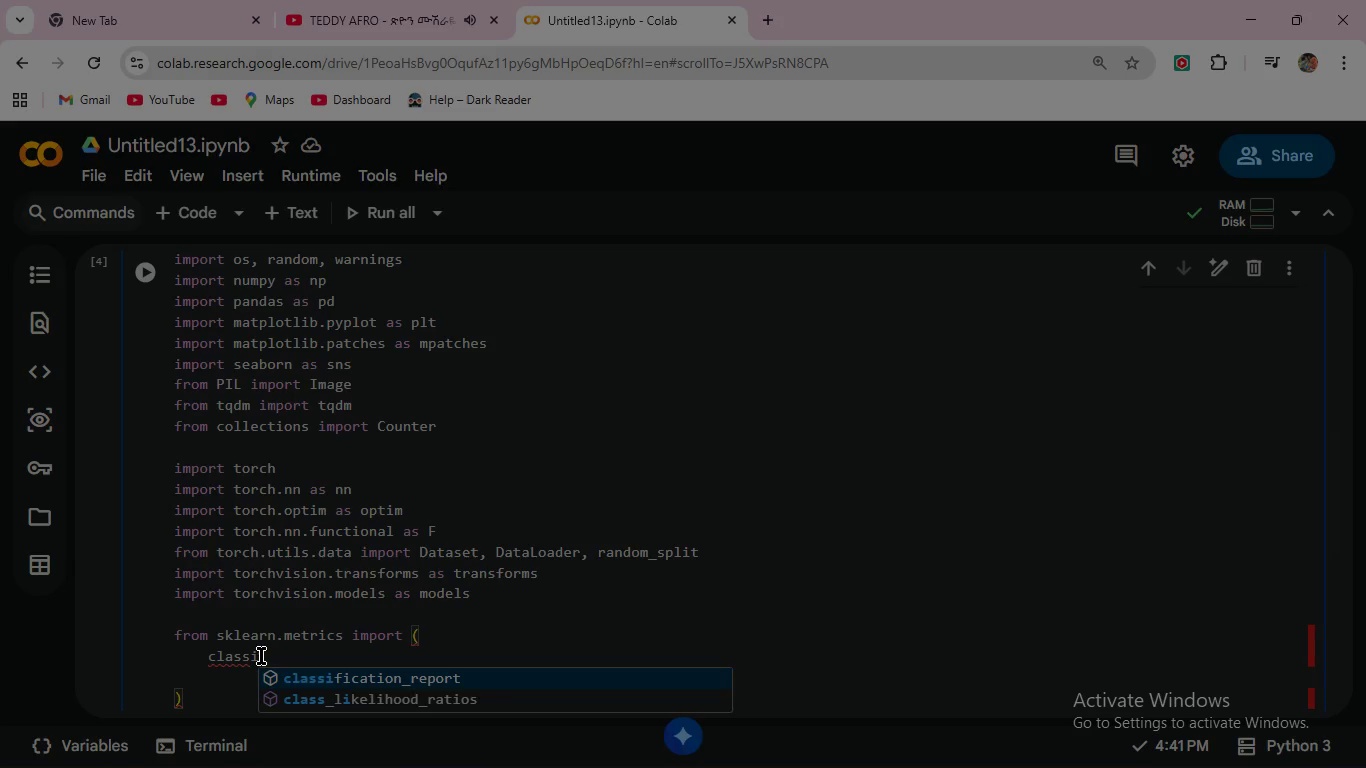 
key(Enter)
 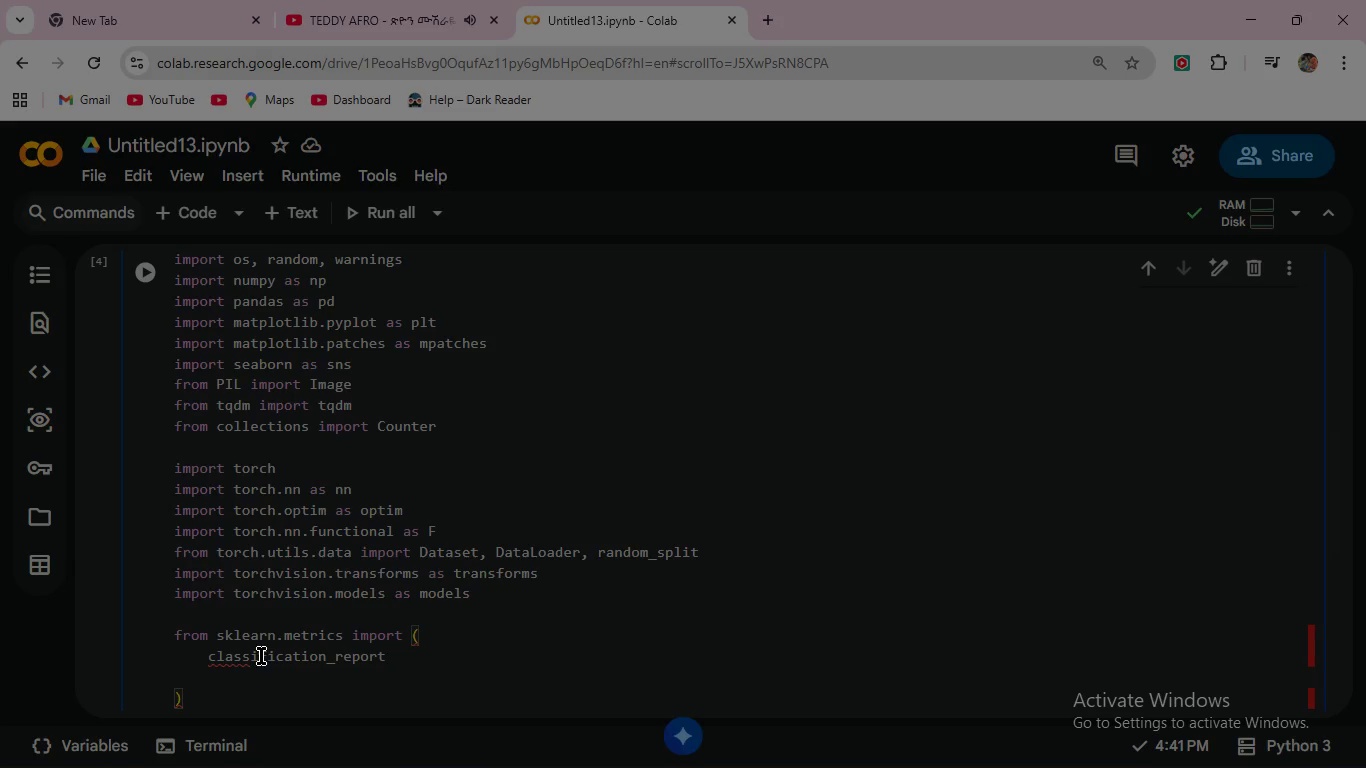 
type(, con[VolumeDown])
 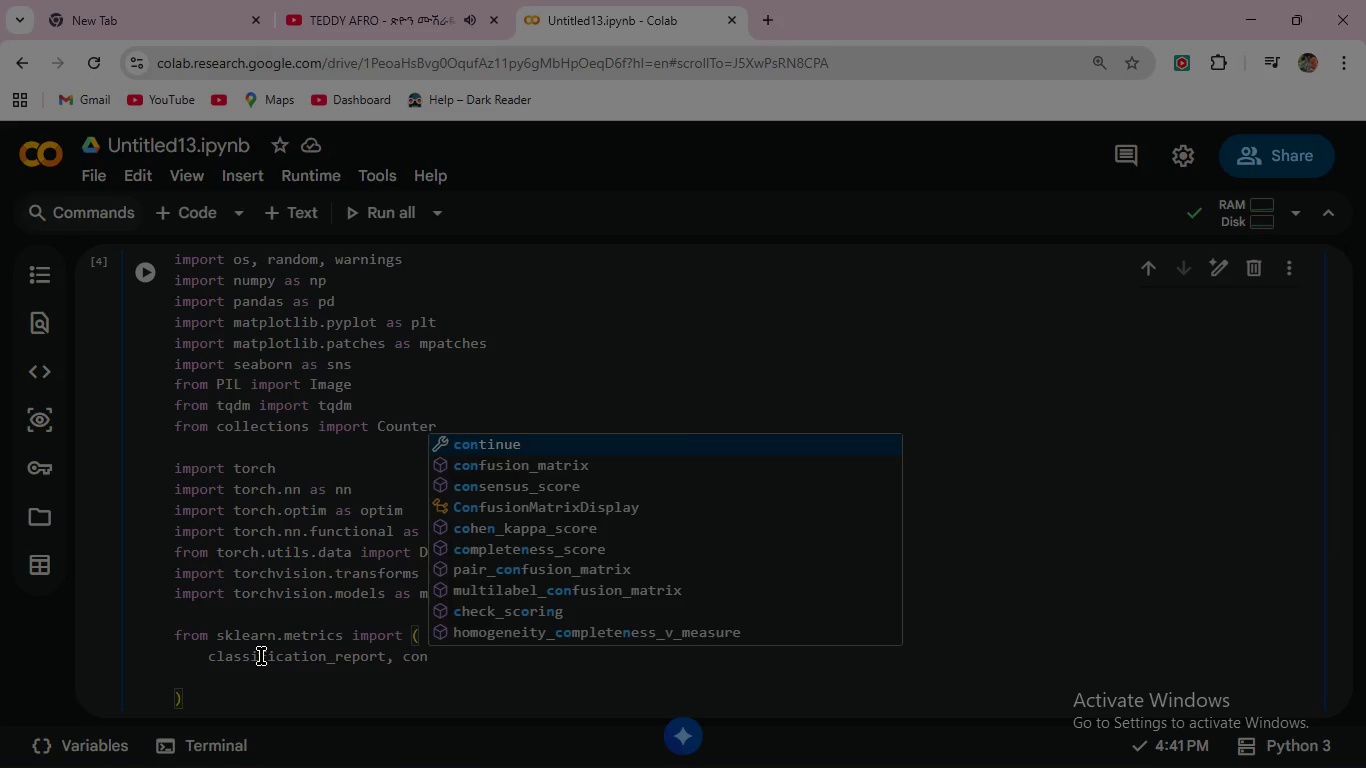 
hold_key(key=VolumeDown, duration=2.02)
 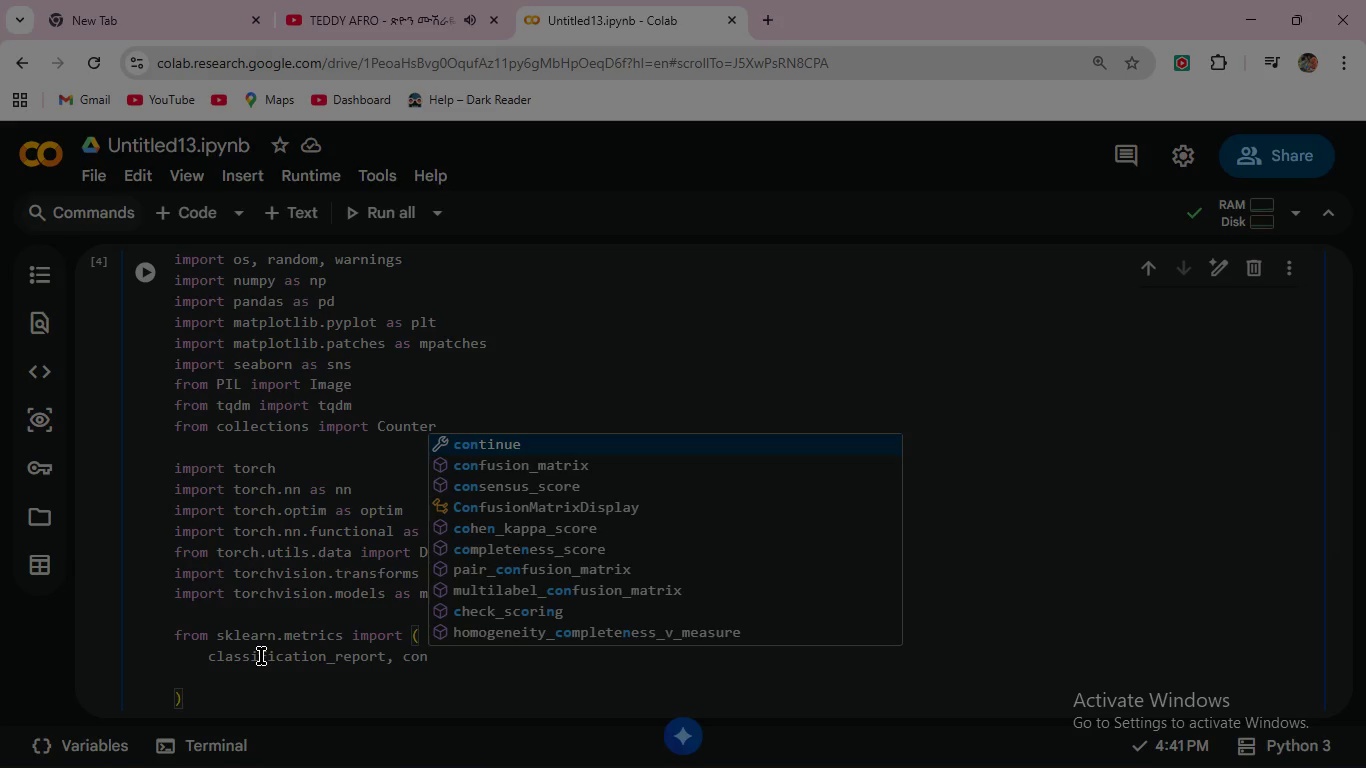 
key(VolumeDown)
 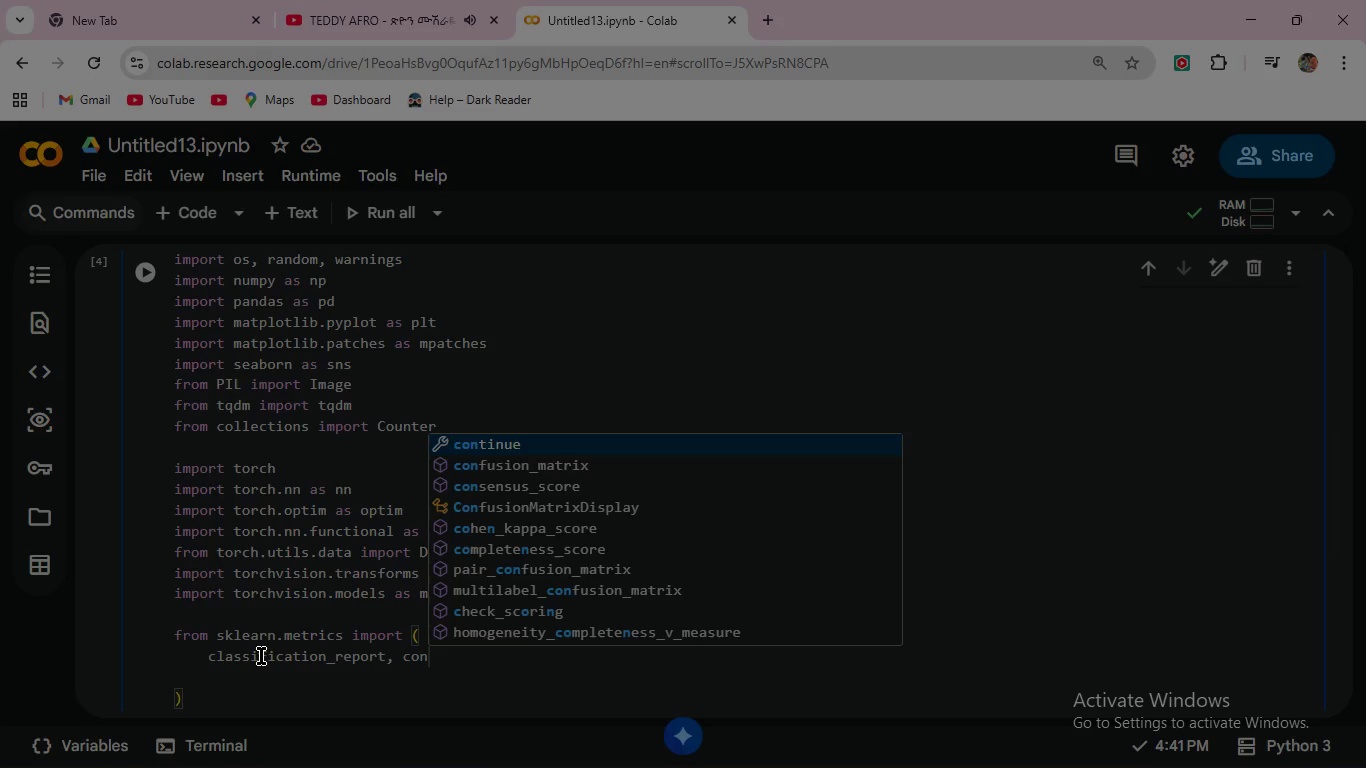 
key(VolumeDown)
 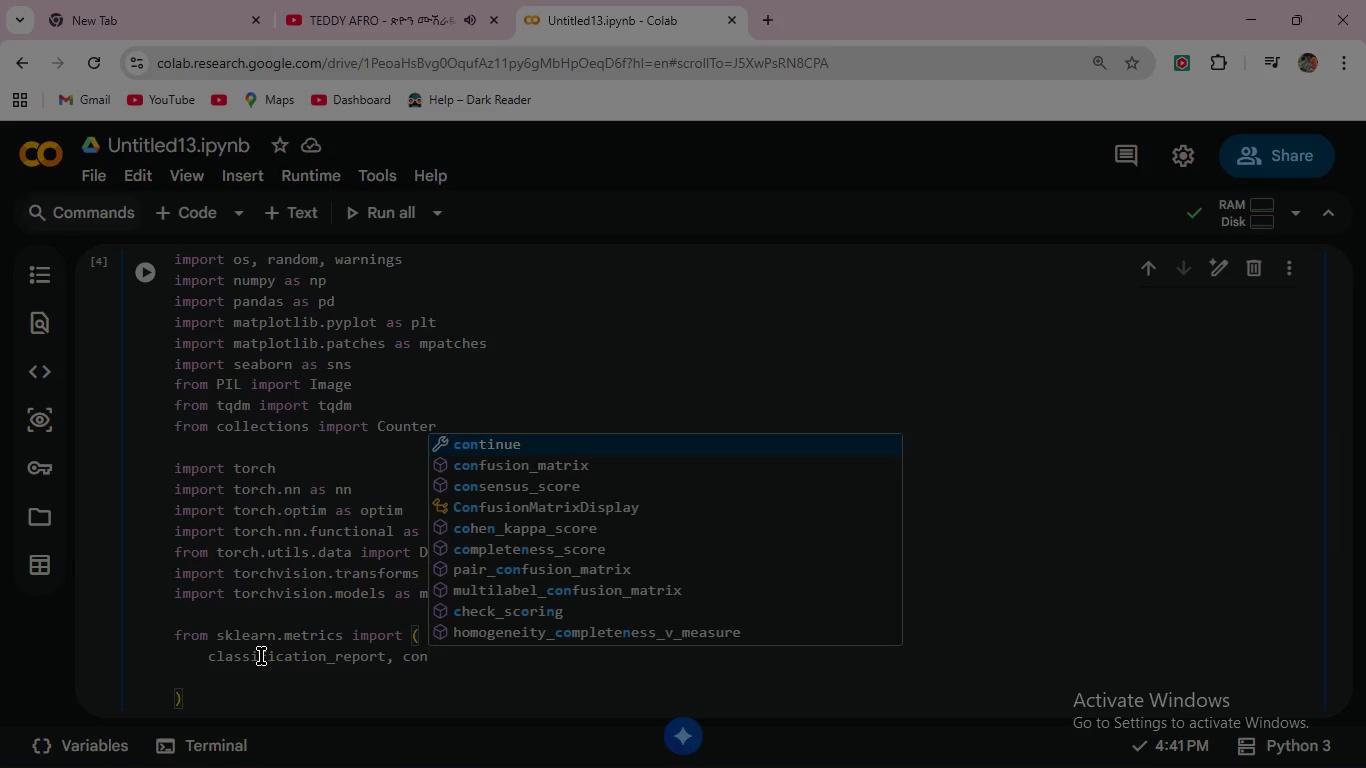 
key(VolumeDown)
 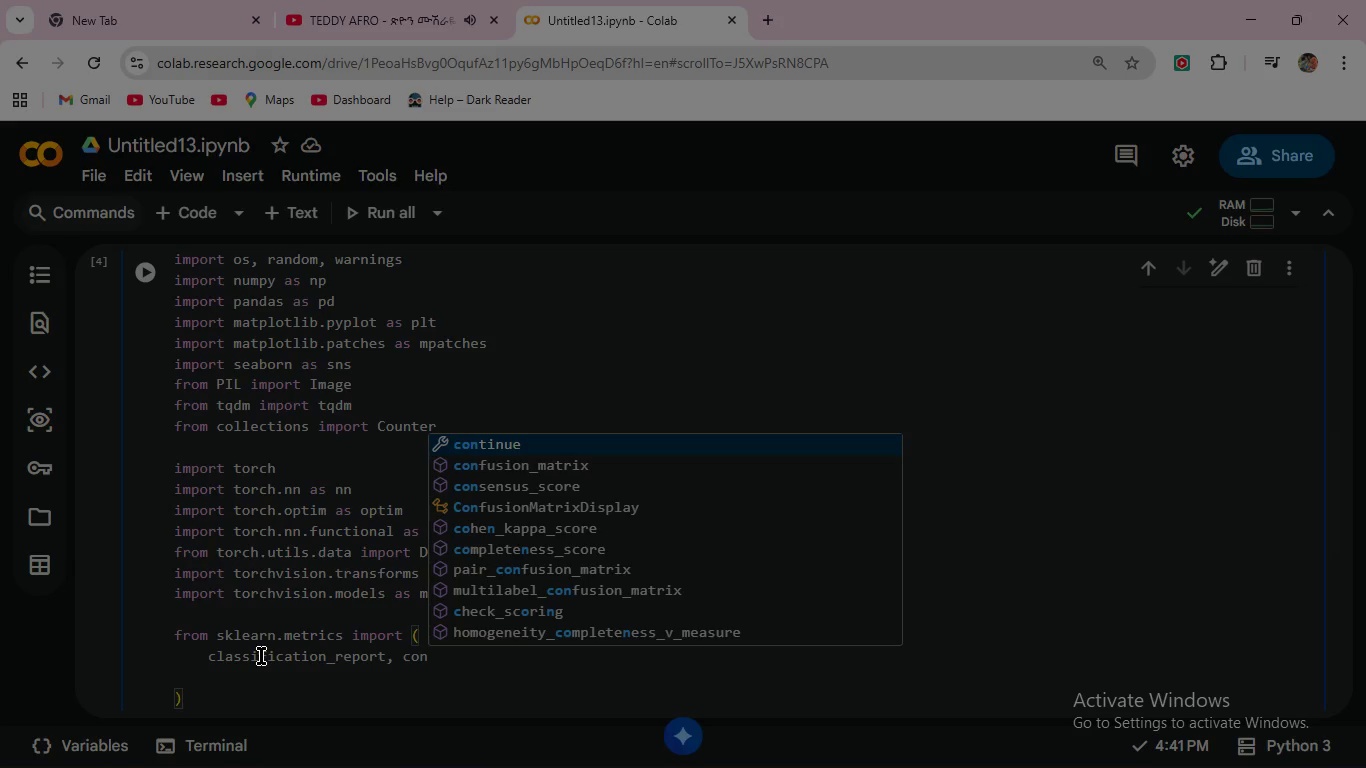 
key(VolumeDown)
 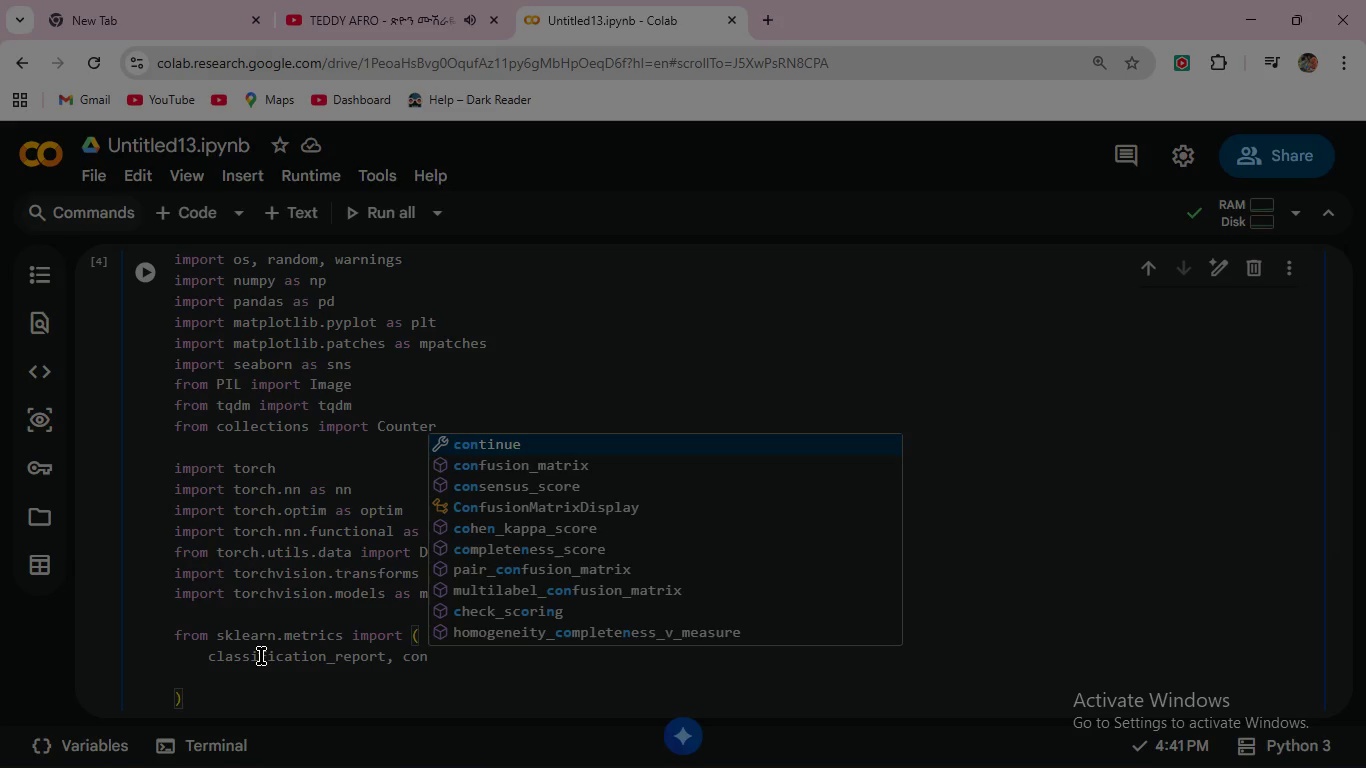 
key(VolumeDown)
 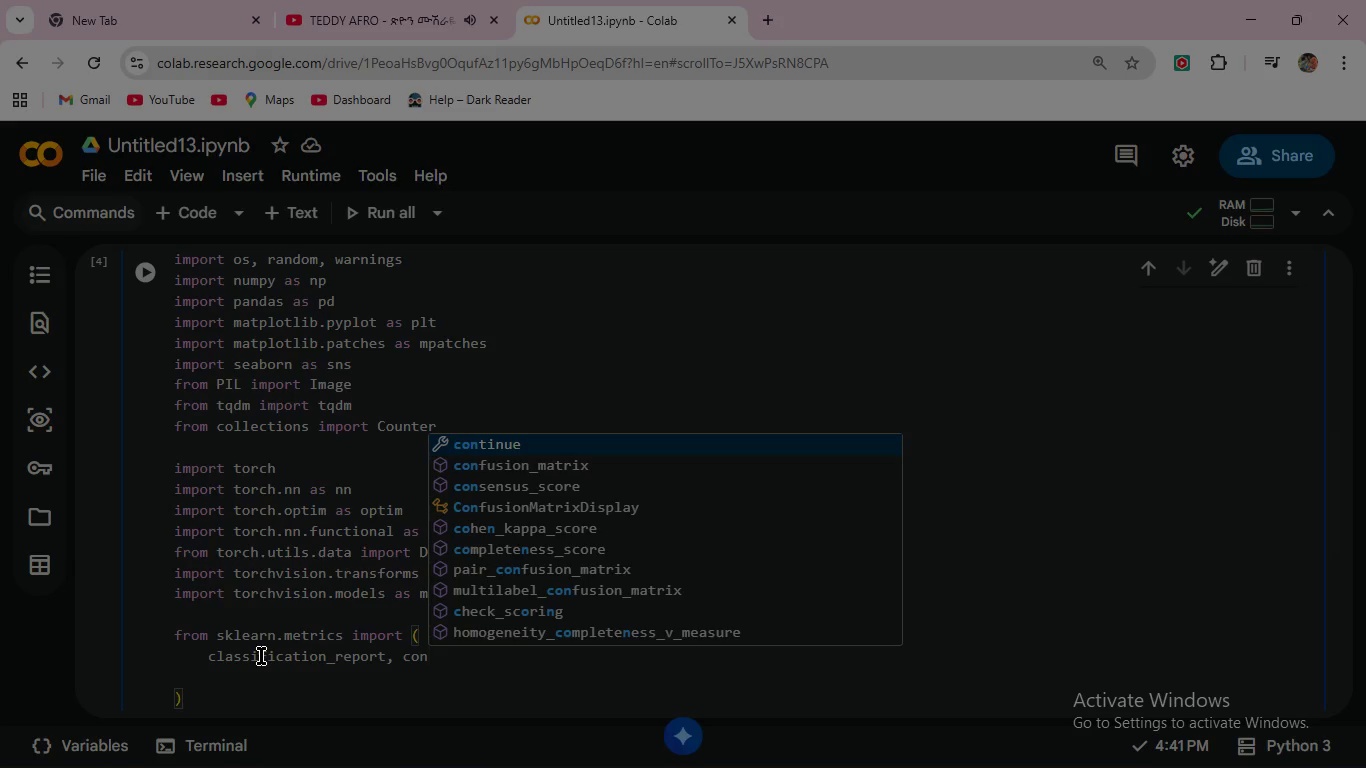 
key(VolumeDown)
 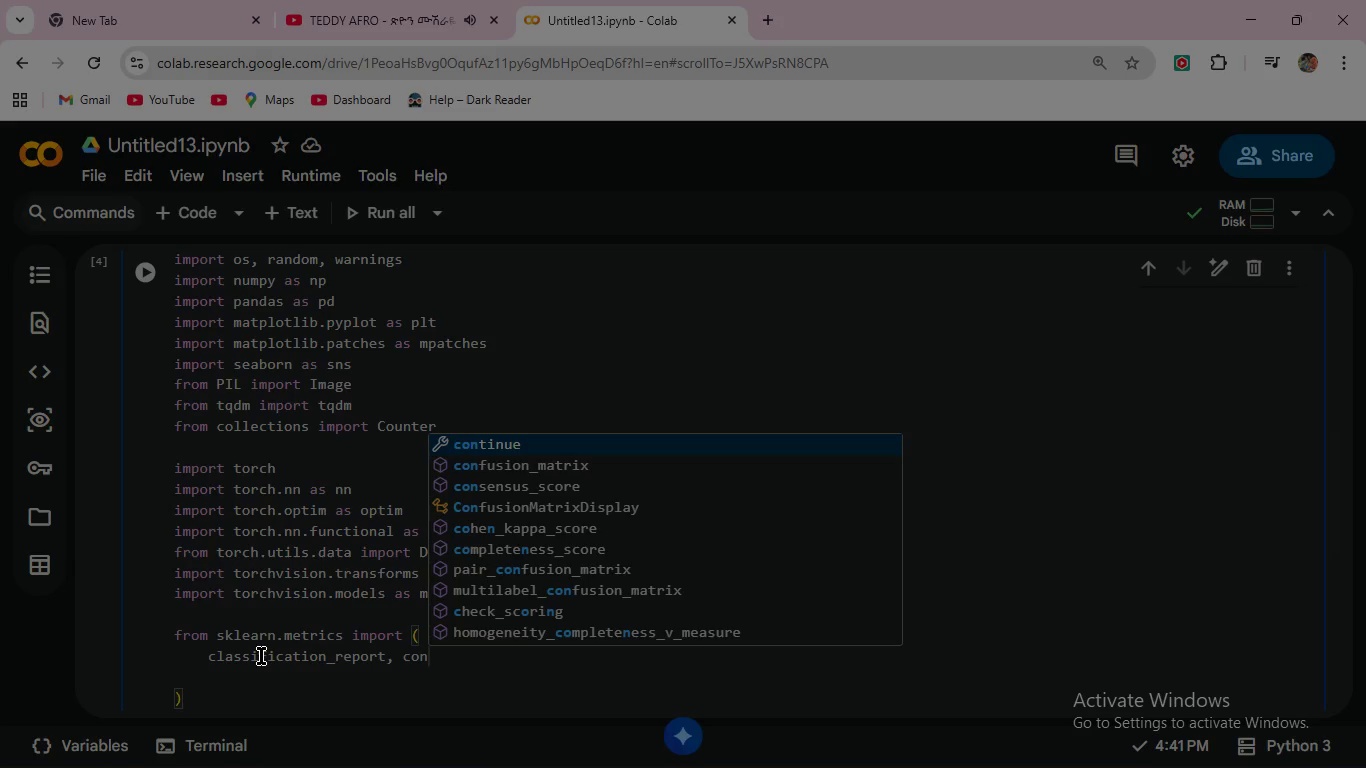 
key(VolumeDown)
 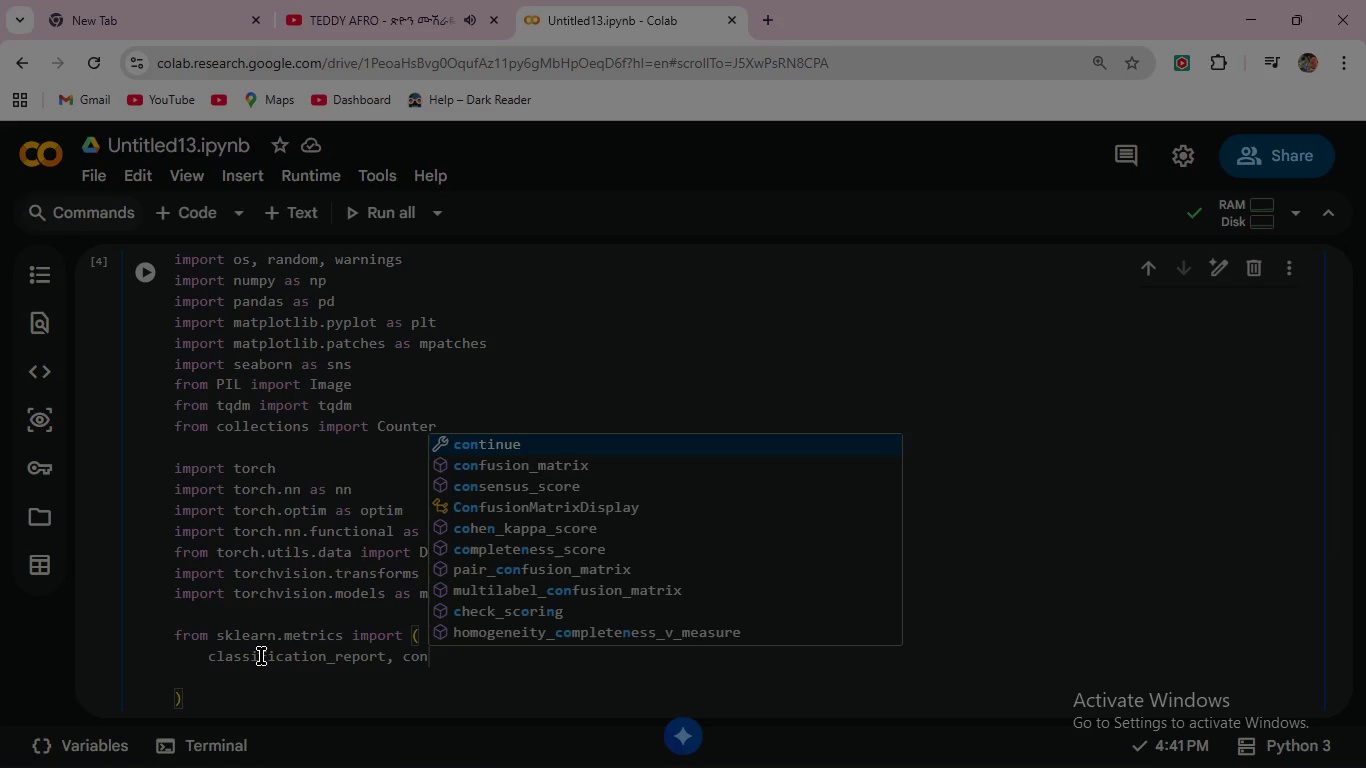 
key(VolumeDown)
 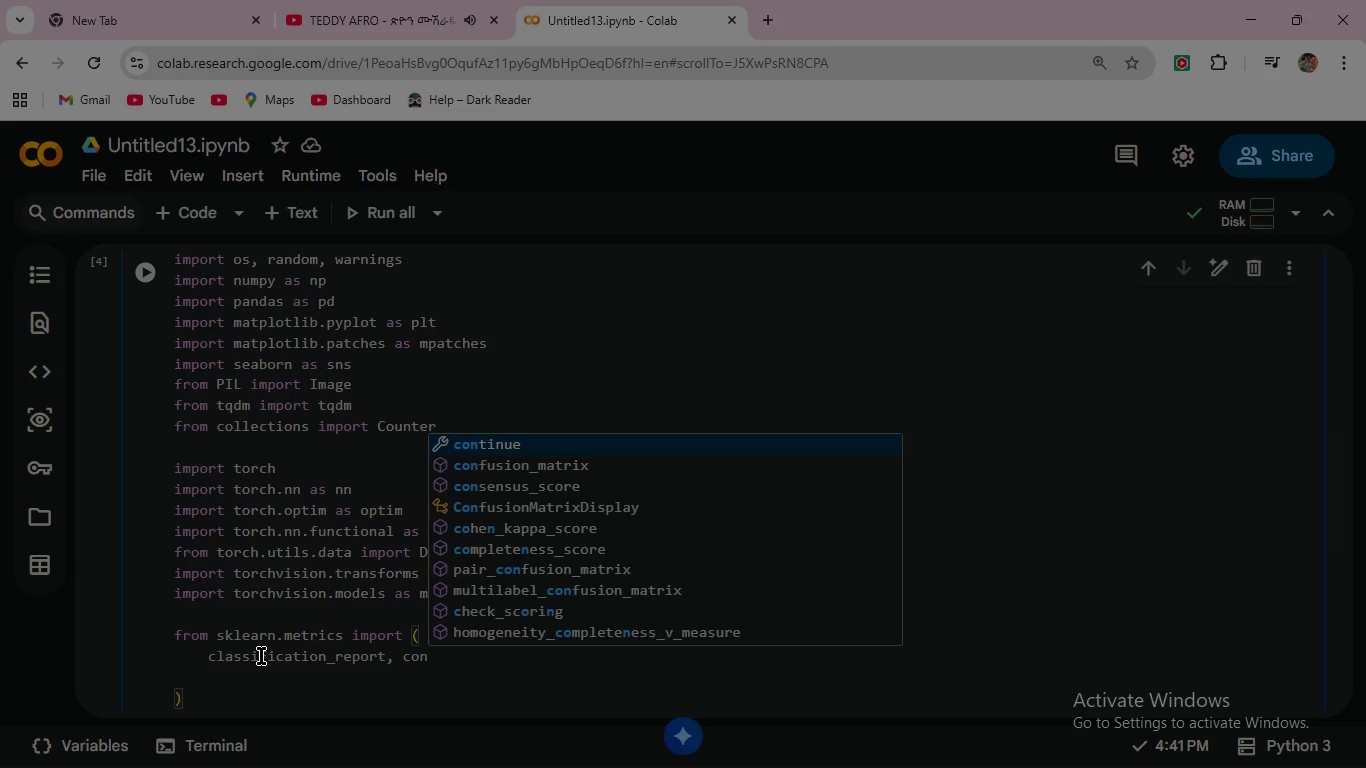 
key(VolumeDown)
 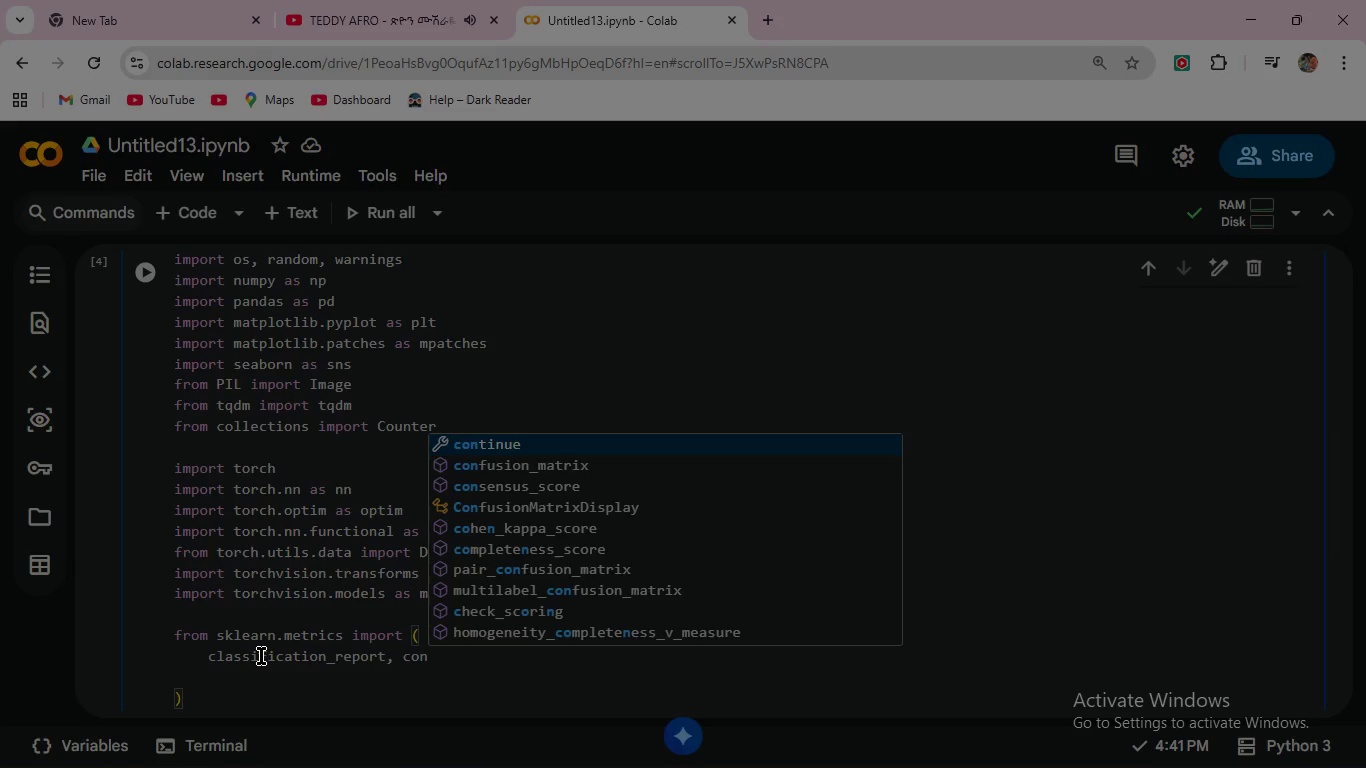 
key(VolumeDown)
 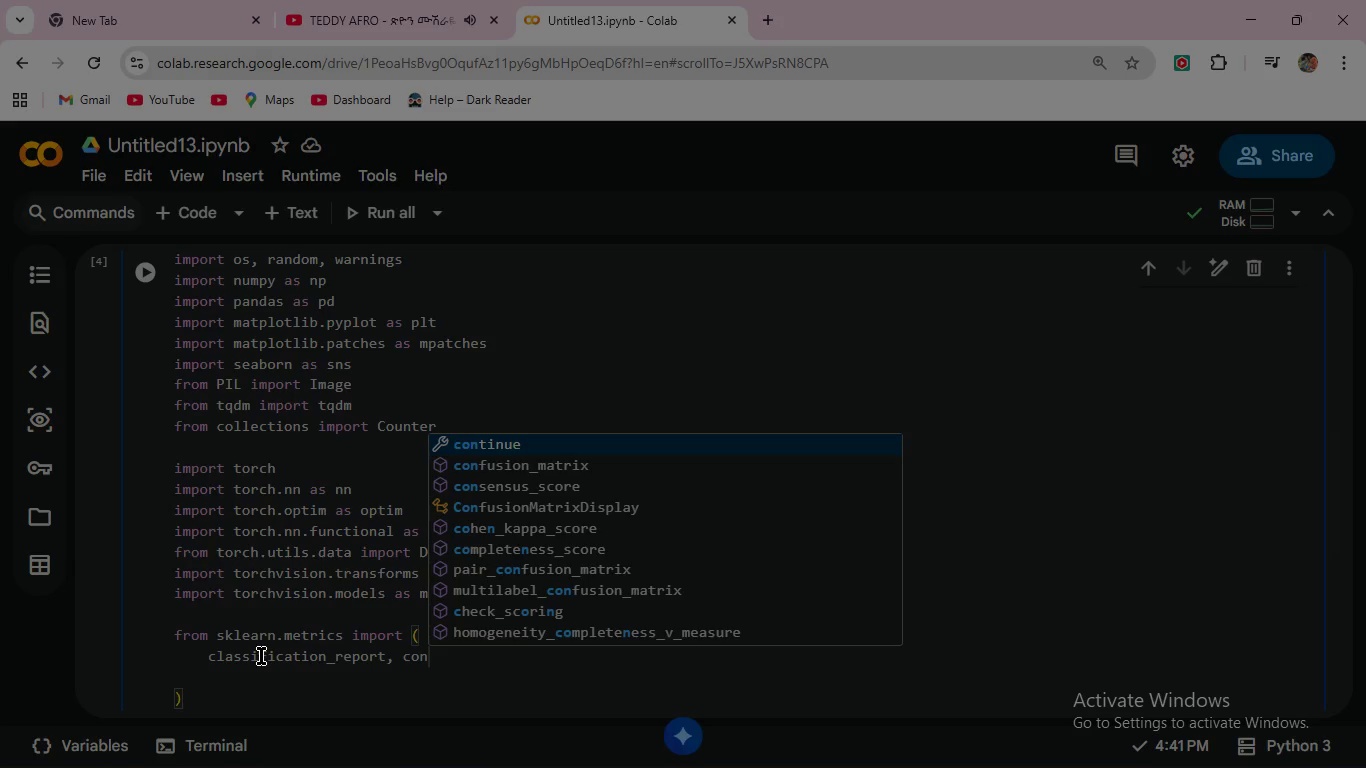 
key(VolumeDown)
 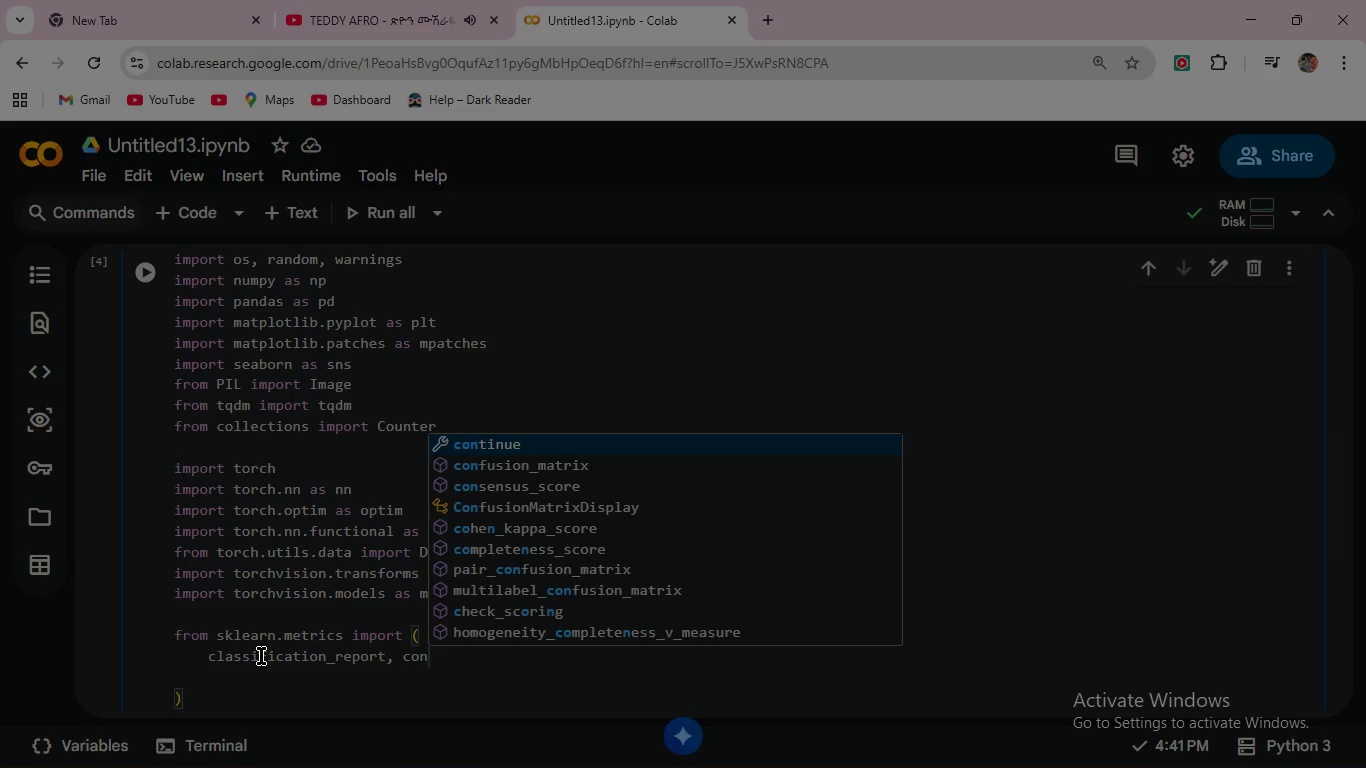 
key(VolumeDown)
 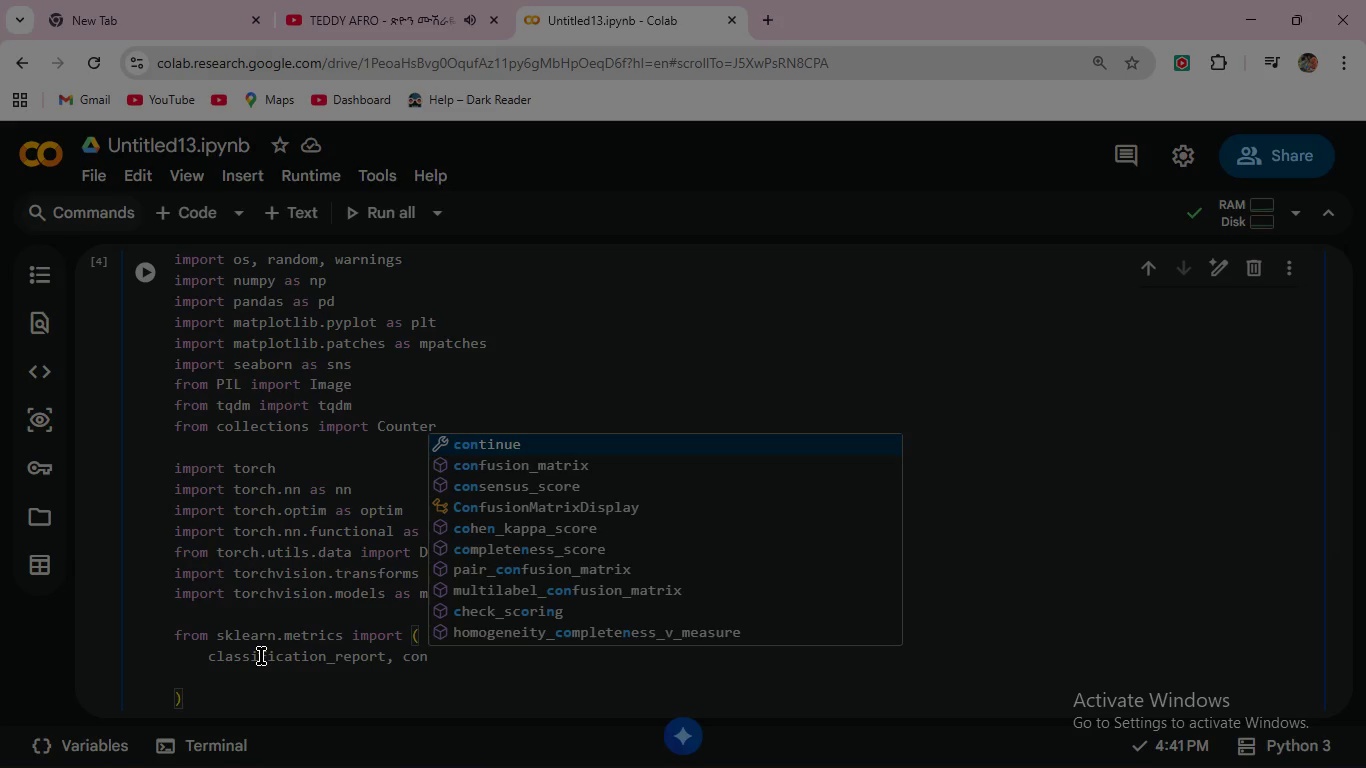 
key(VolumeDown)
 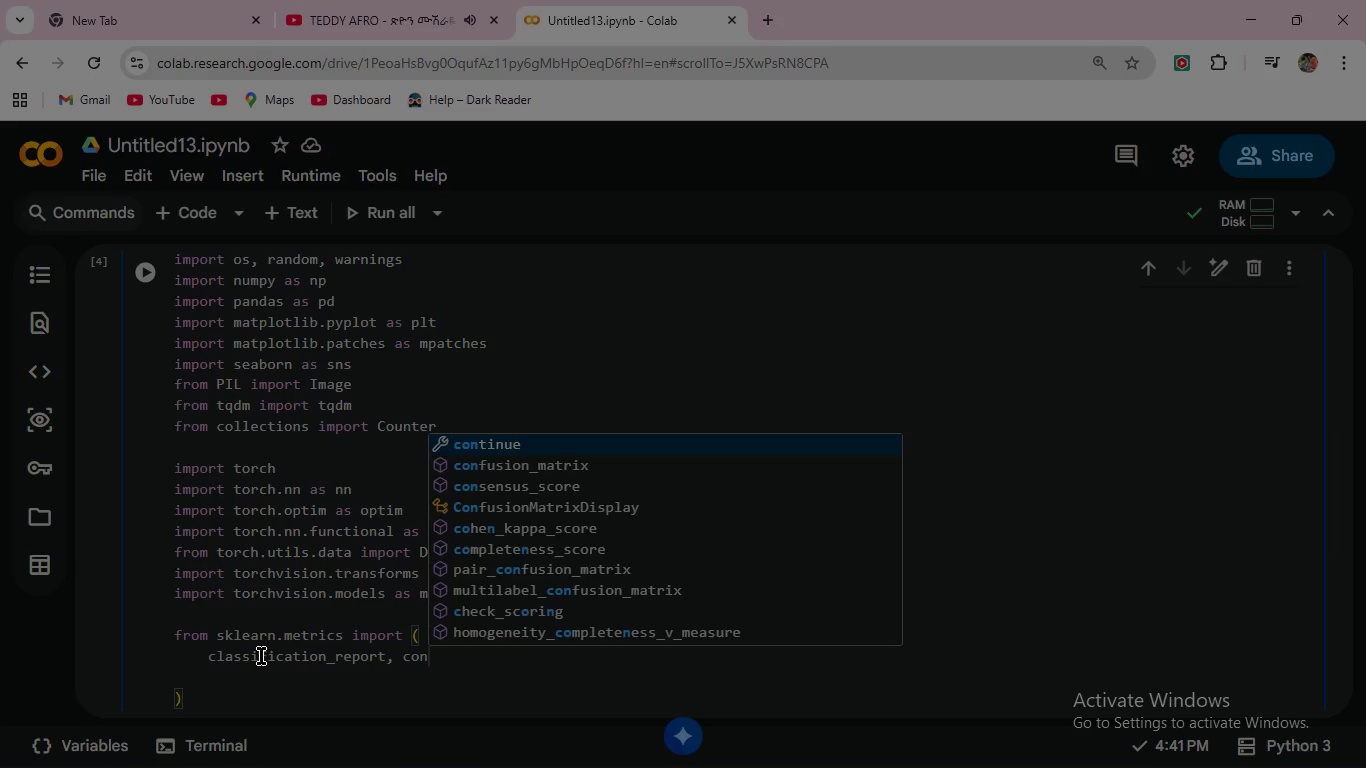 
key(VolumeDown)
 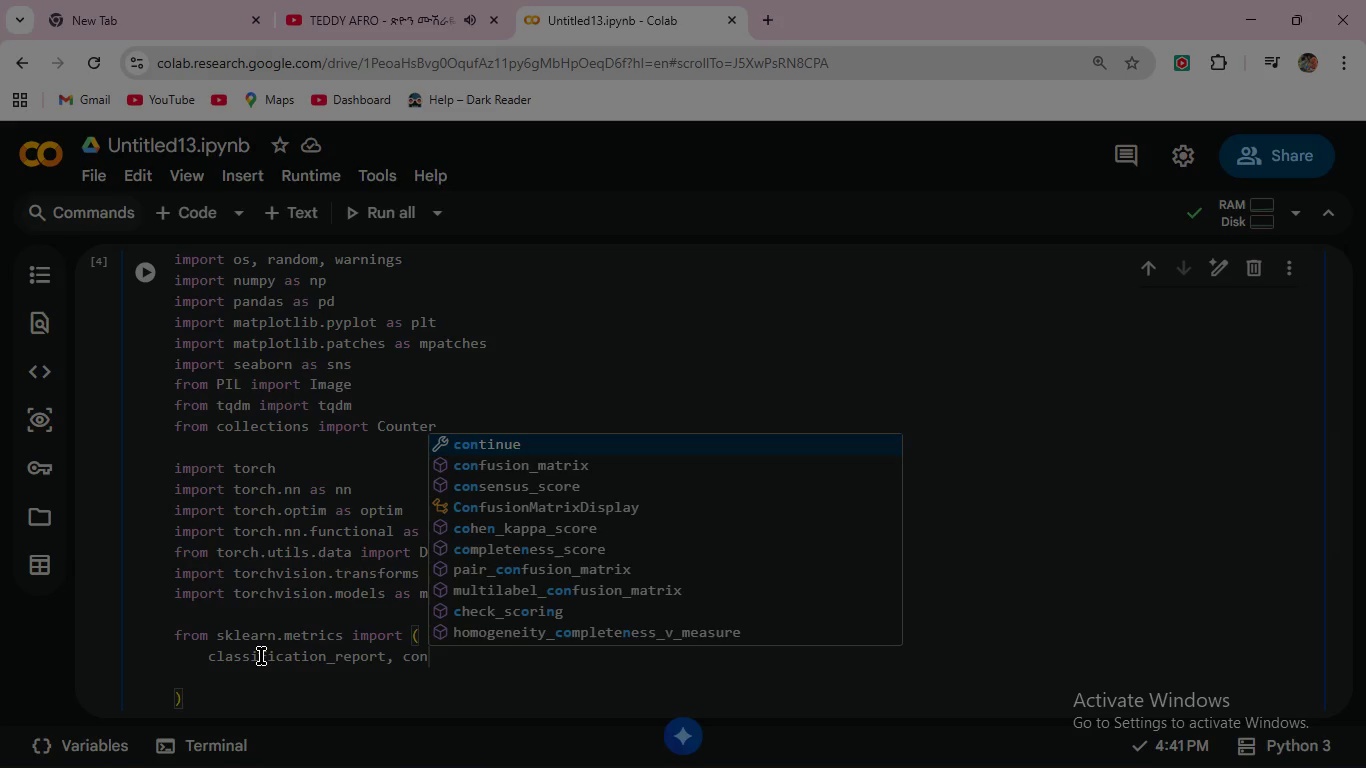 
key(VolumeDown)
 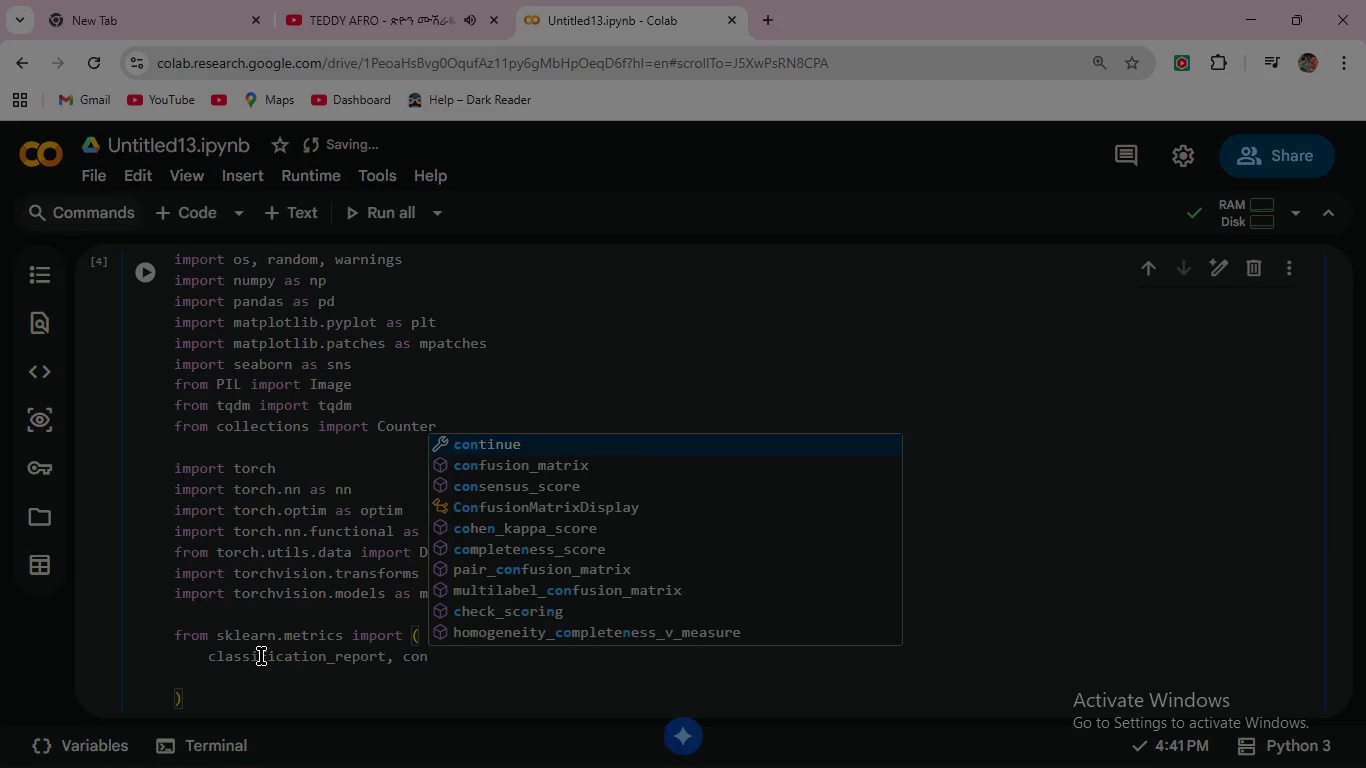 
wait(9.23)
 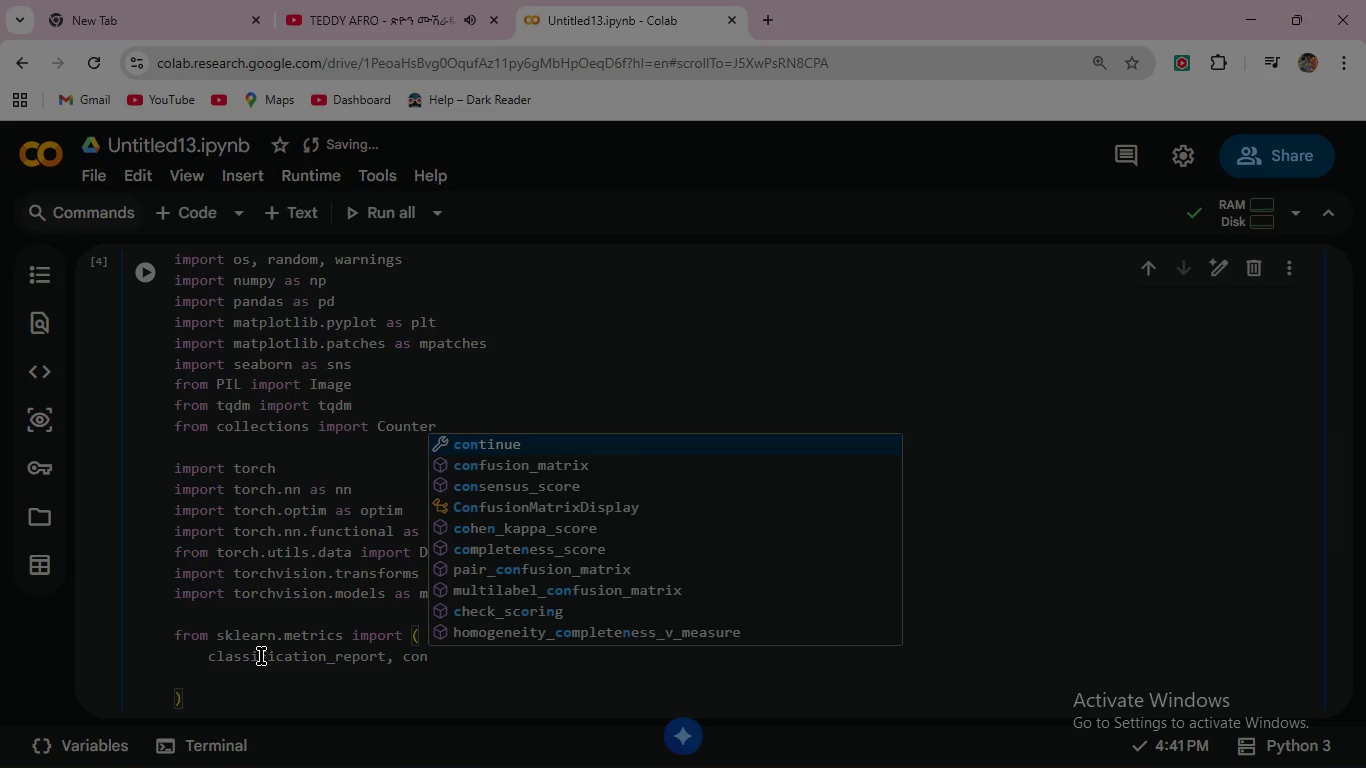 
key(VolumeUp)
 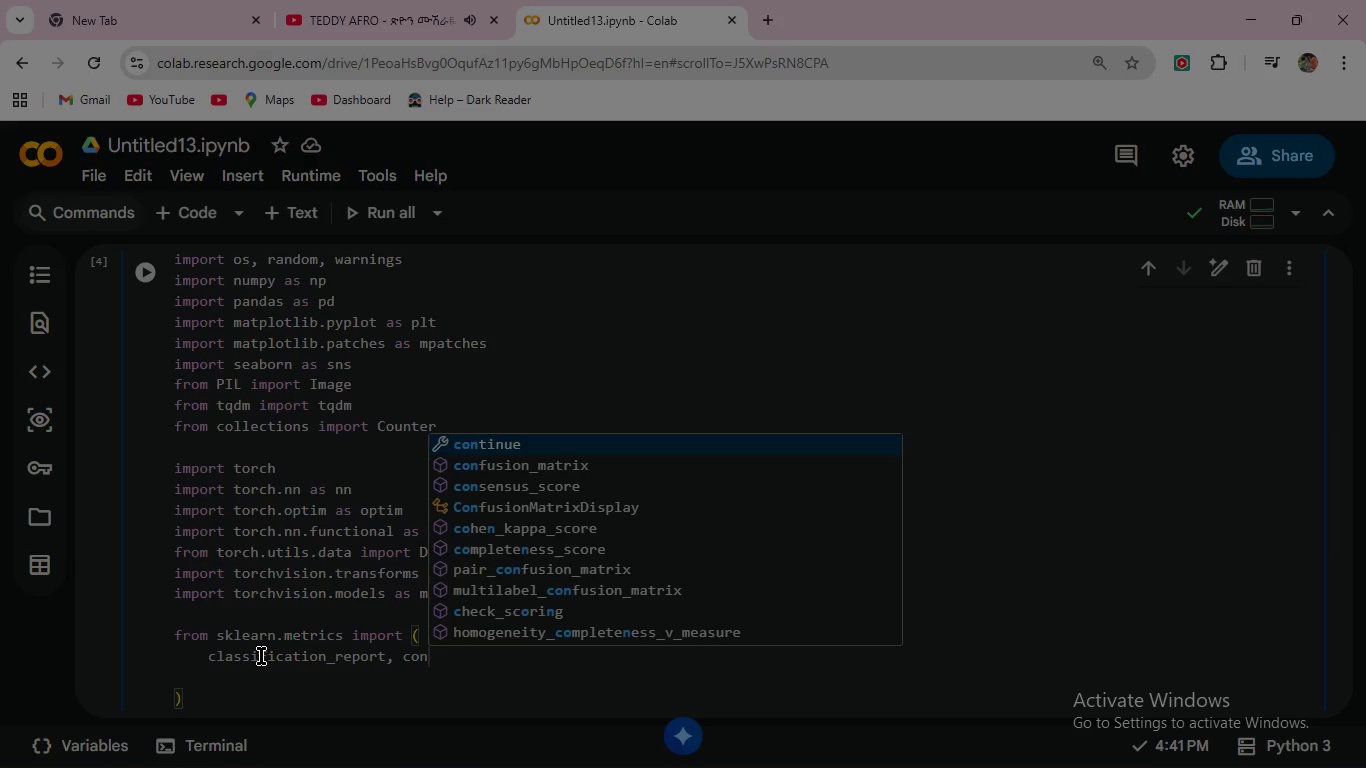 
key(F)
 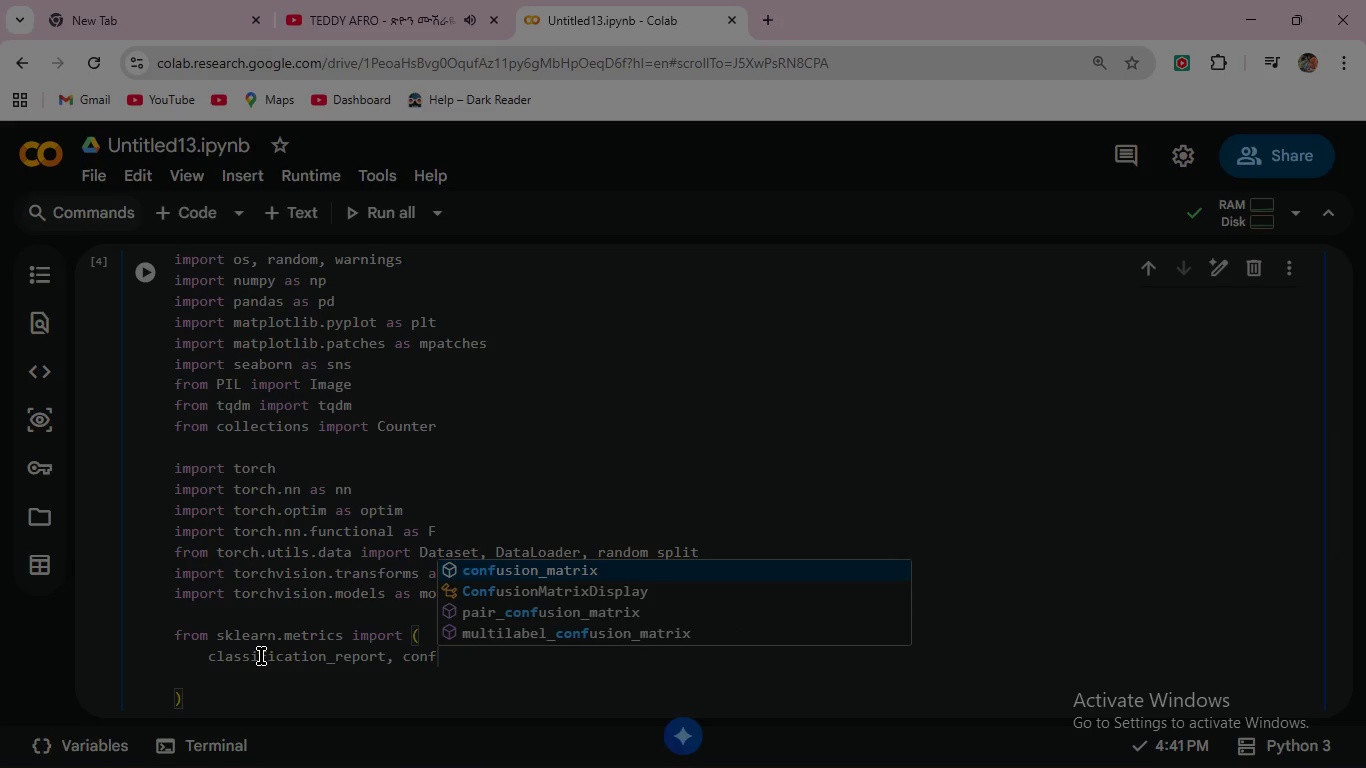 
key(Enter)
 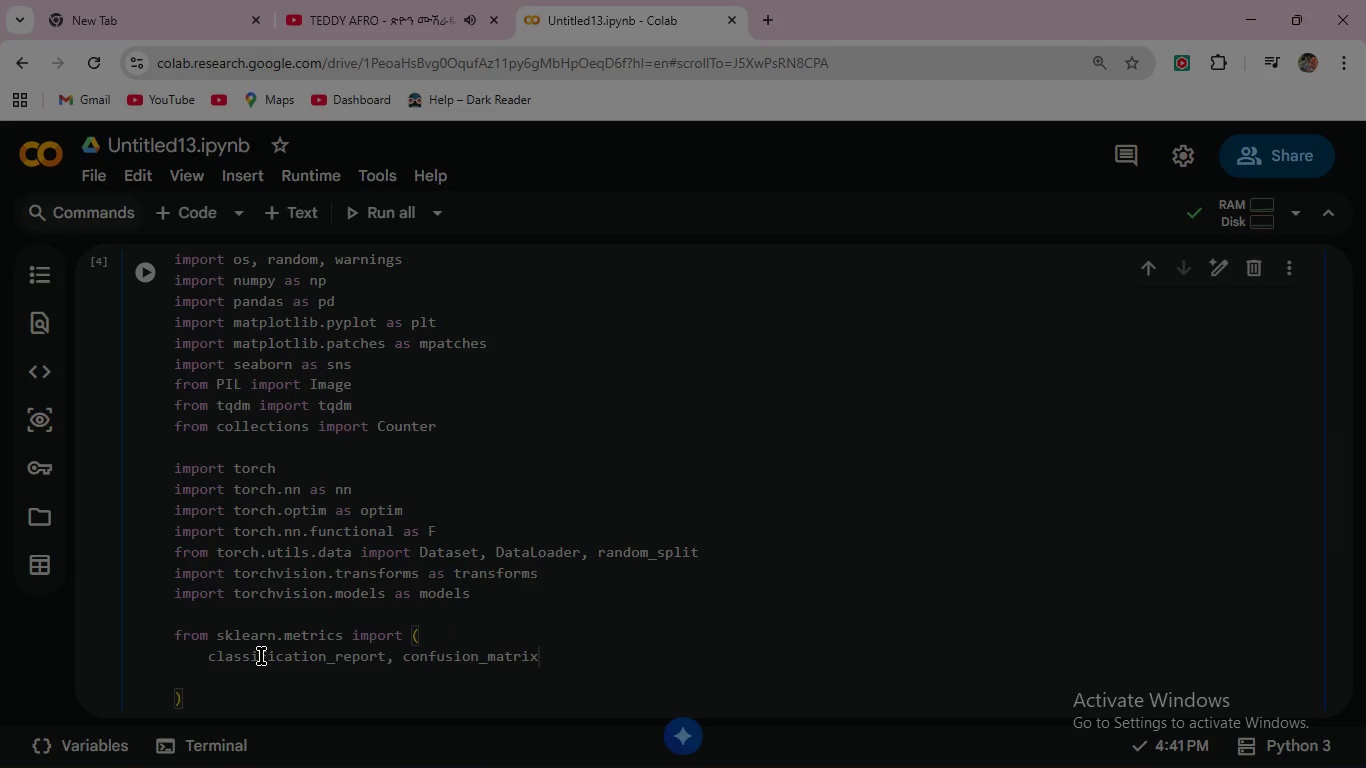 
key(Comma)
 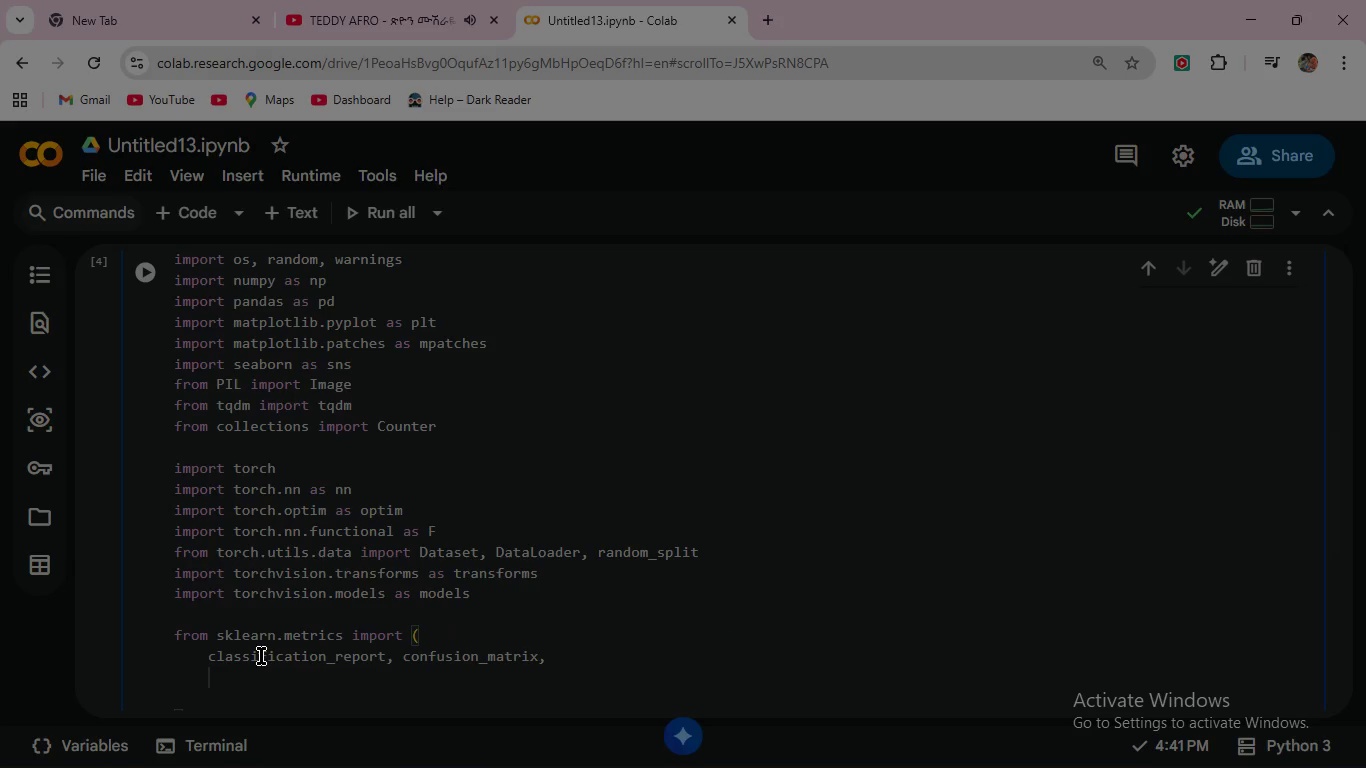 
key(Enter)
 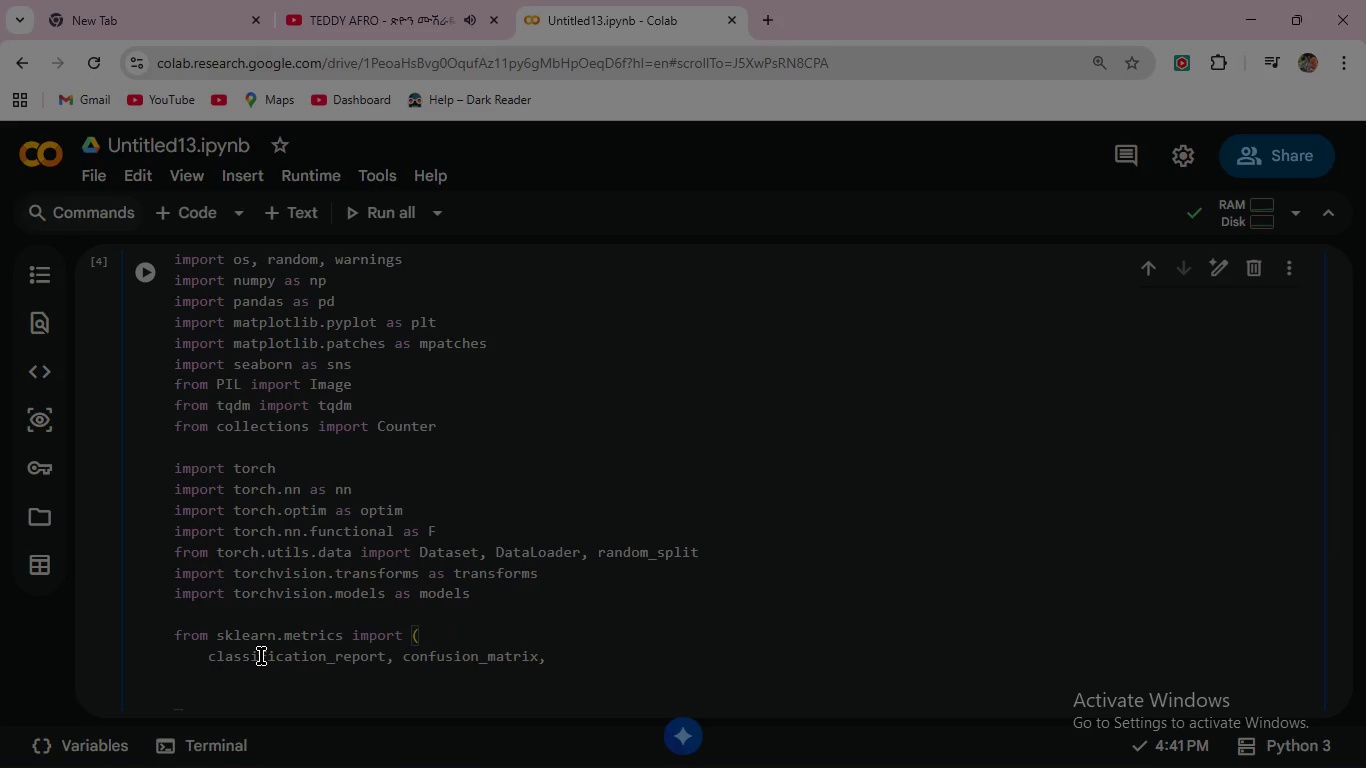 
type(roc)
 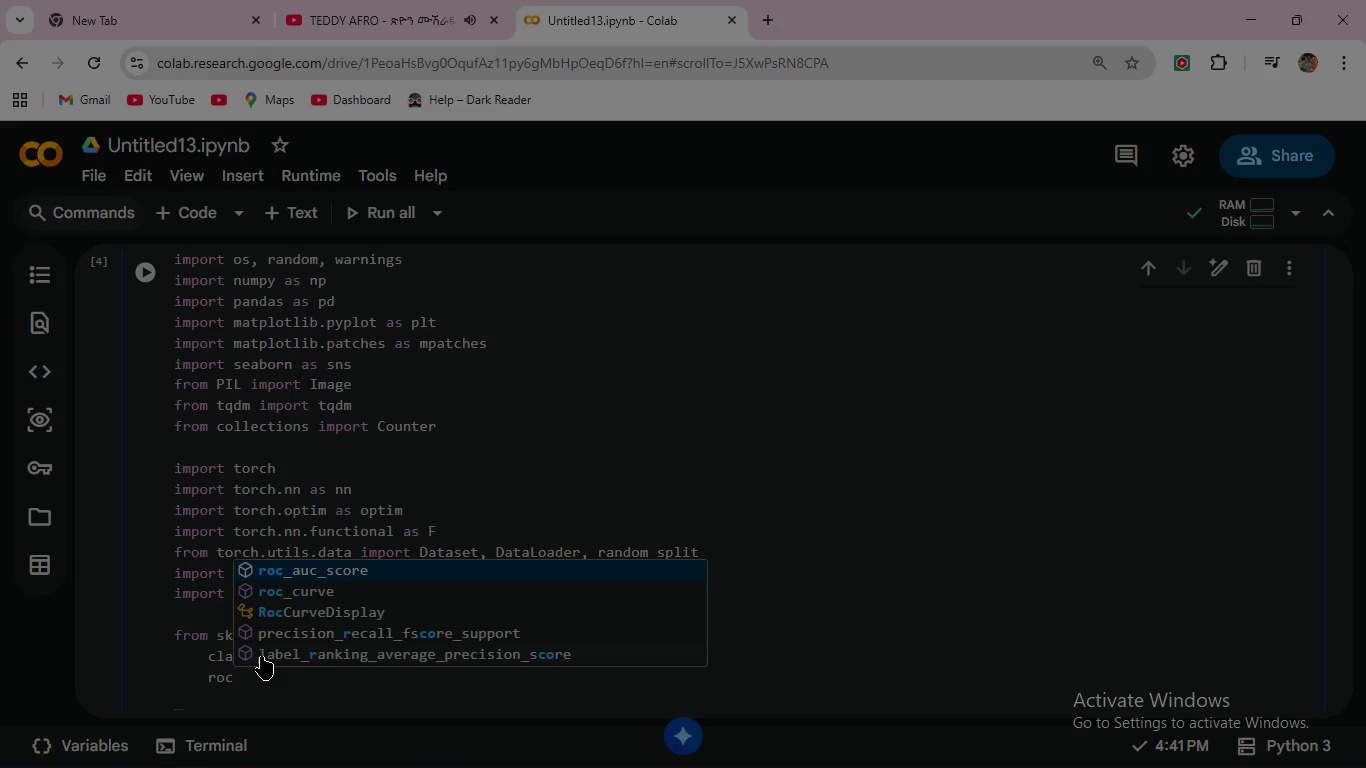 
key(Enter)
 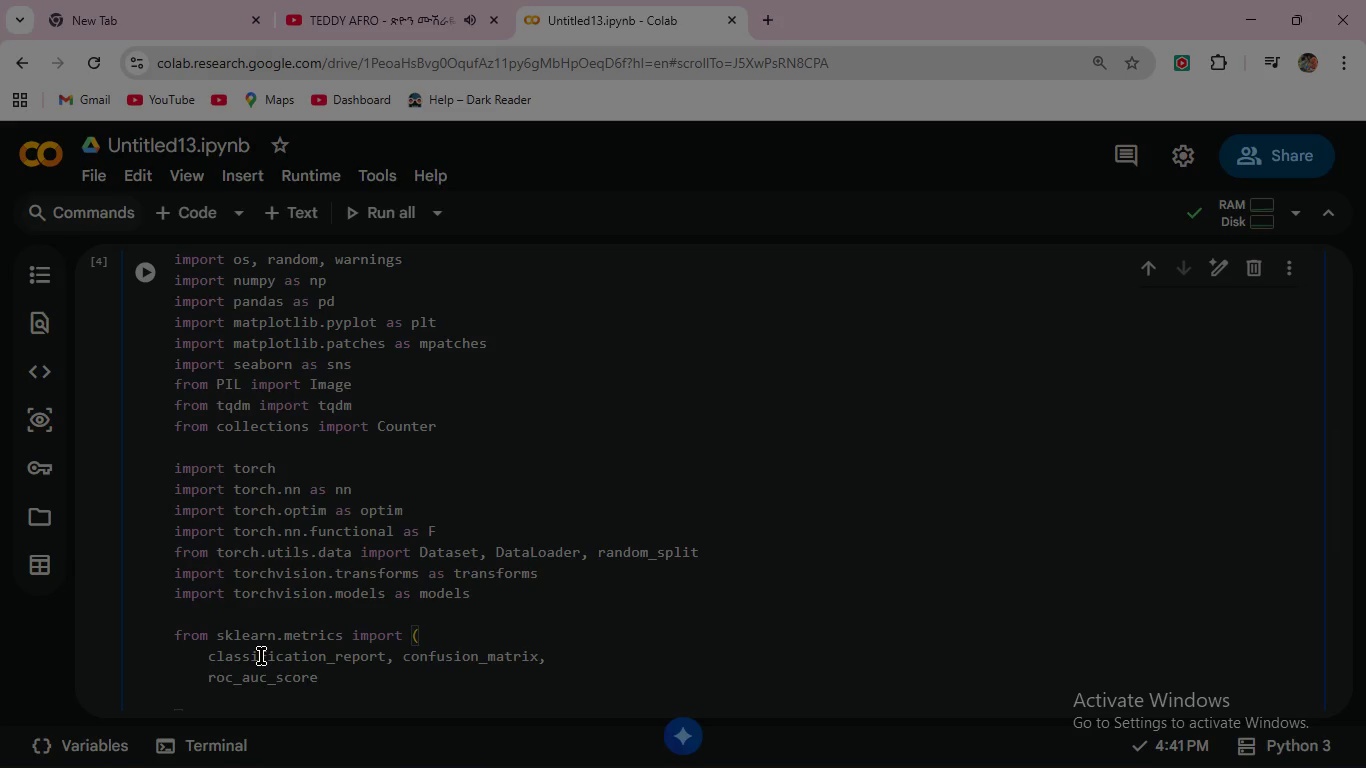 
type(, Co)
 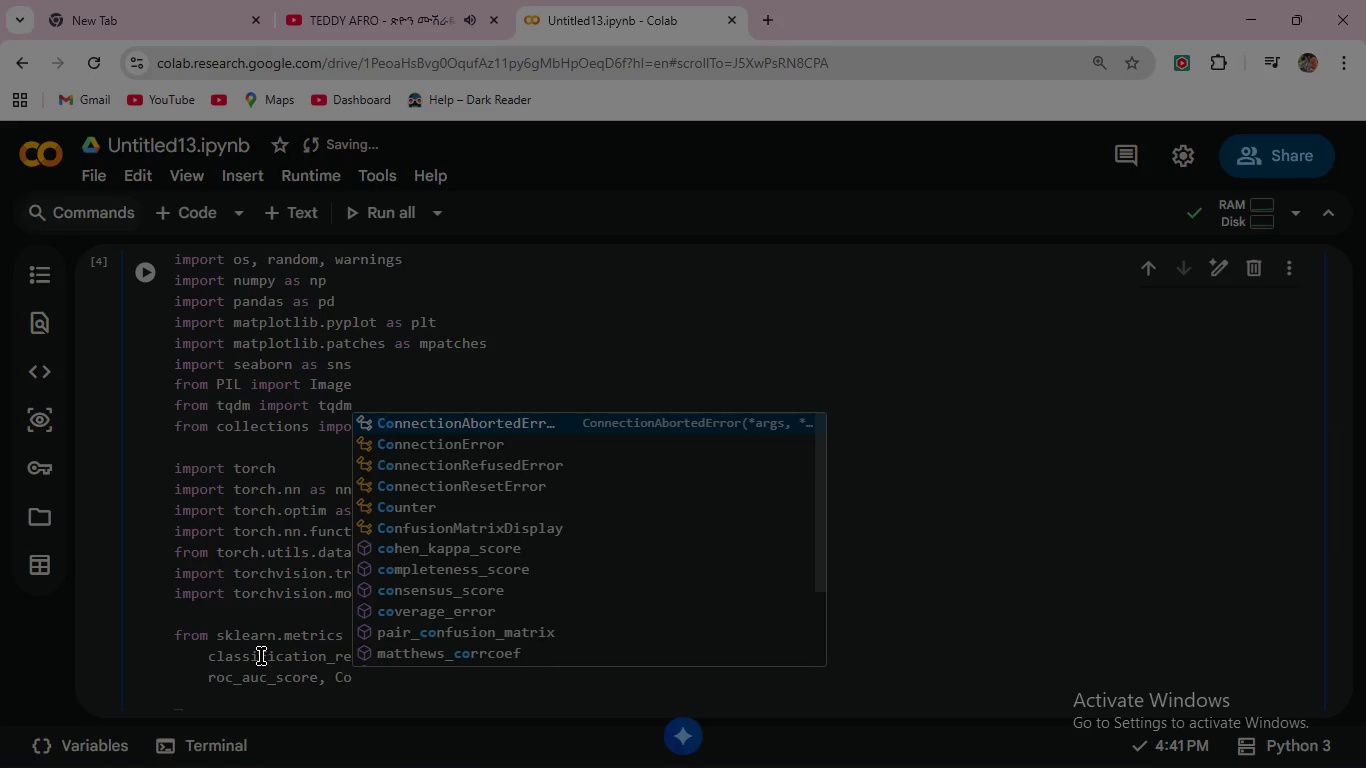 
wait(6.67)
 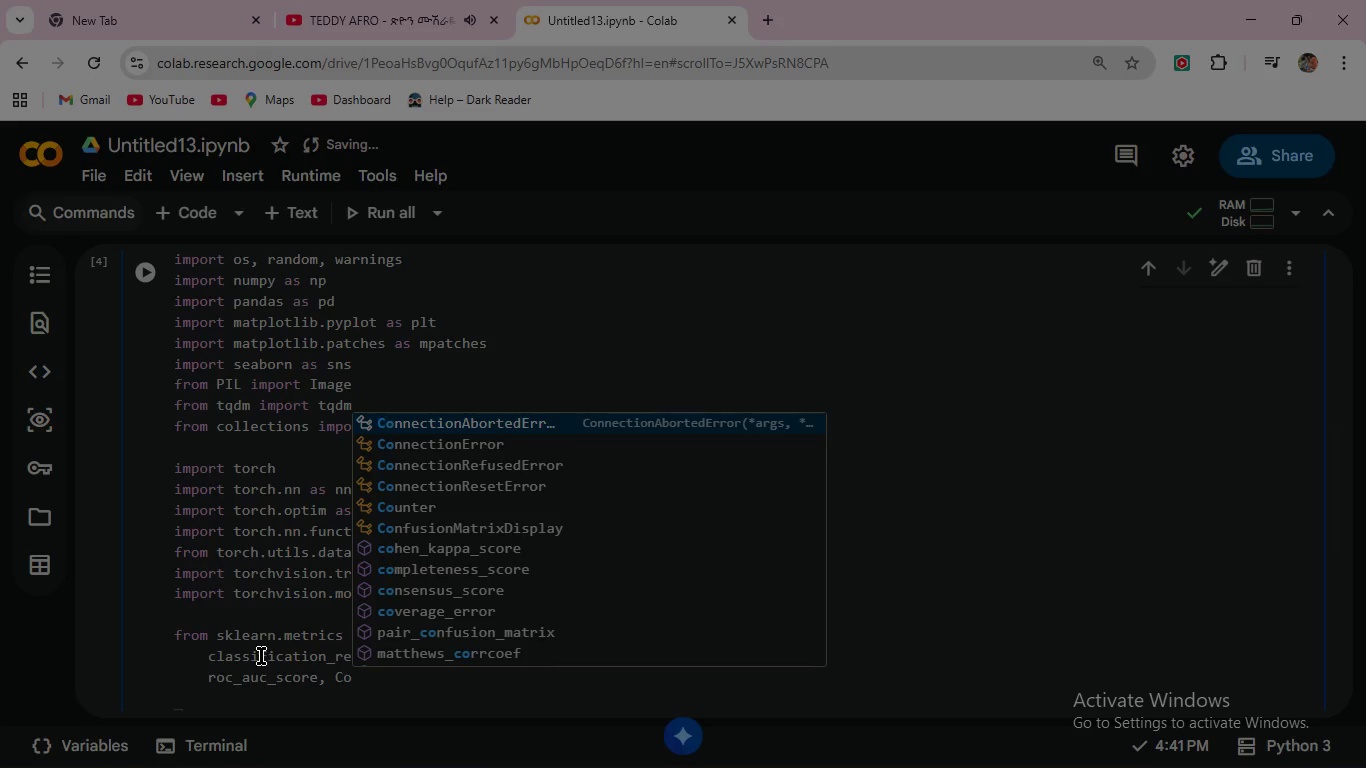 
key(ArrowDown)
 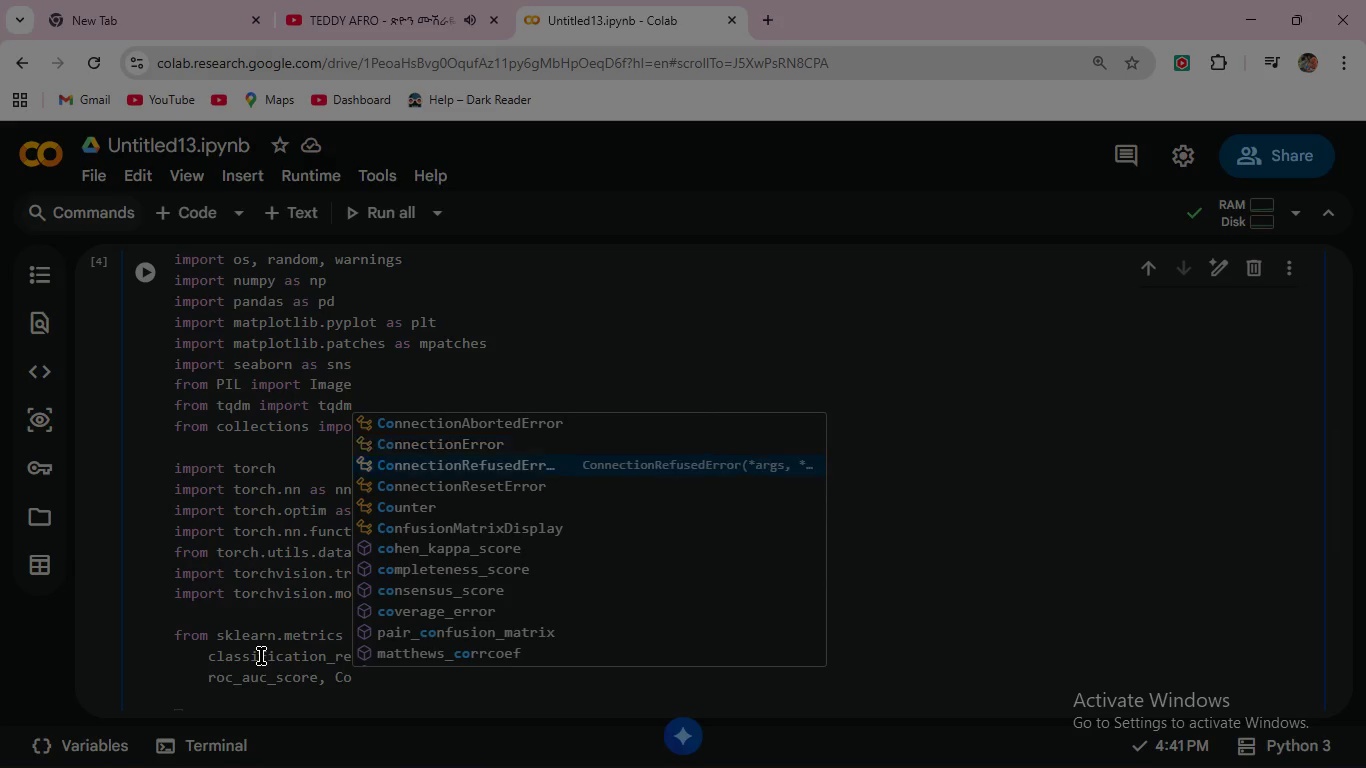 
key(ArrowDown)
 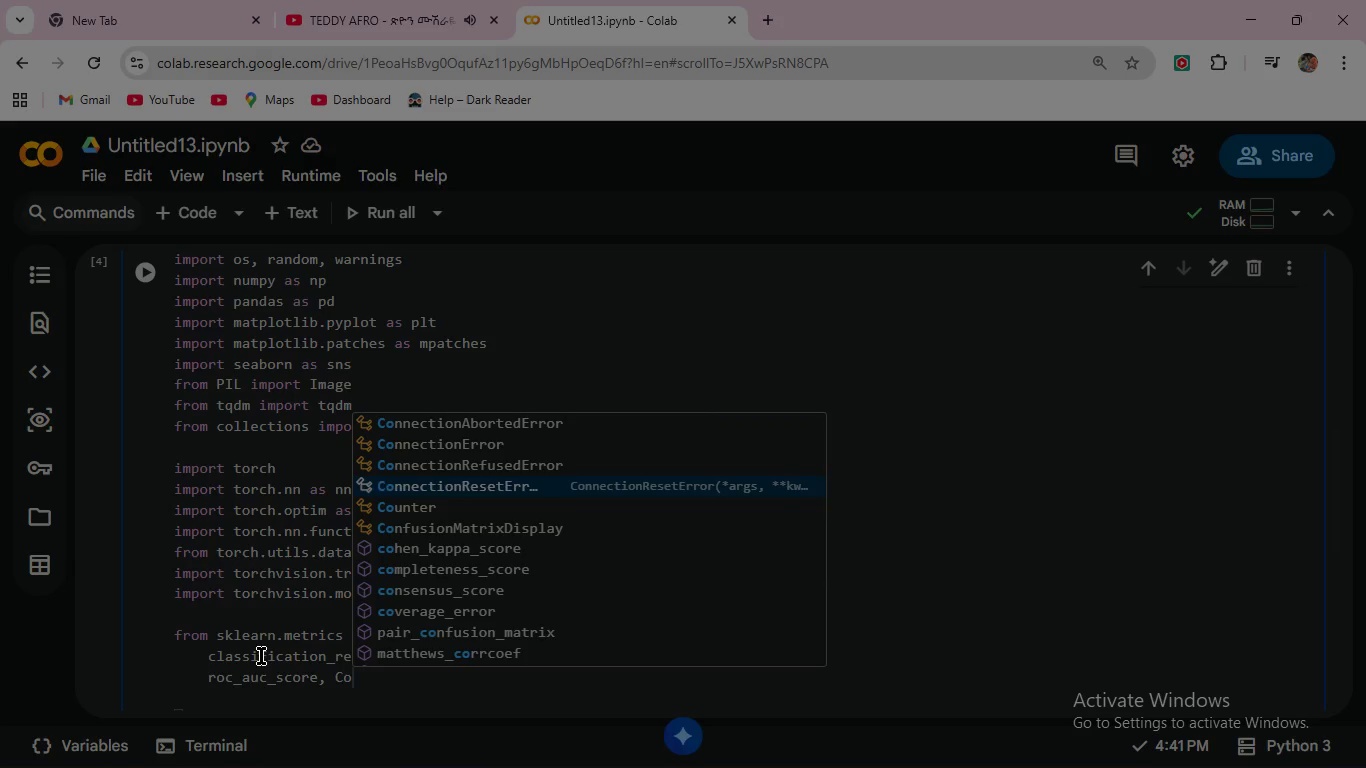 
key(ArrowDown)
 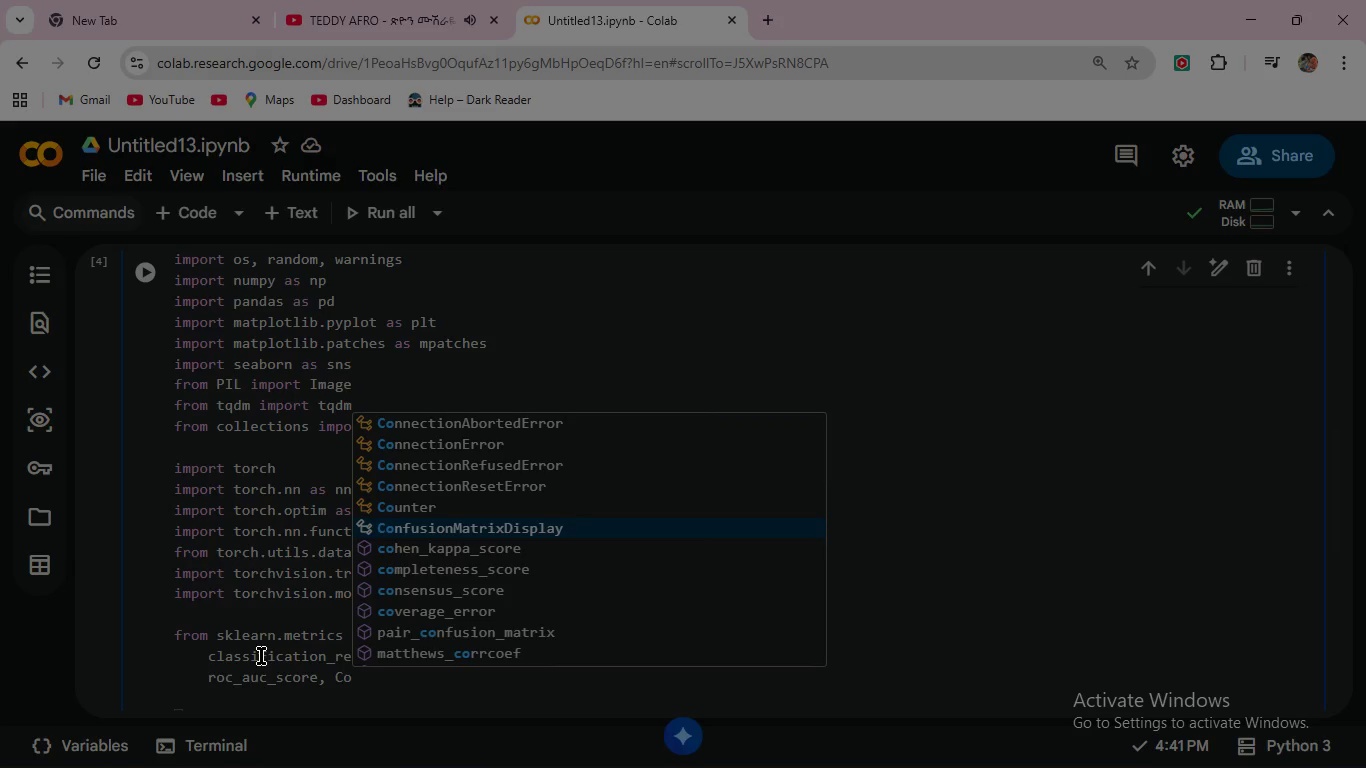 
key(ArrowDown)
 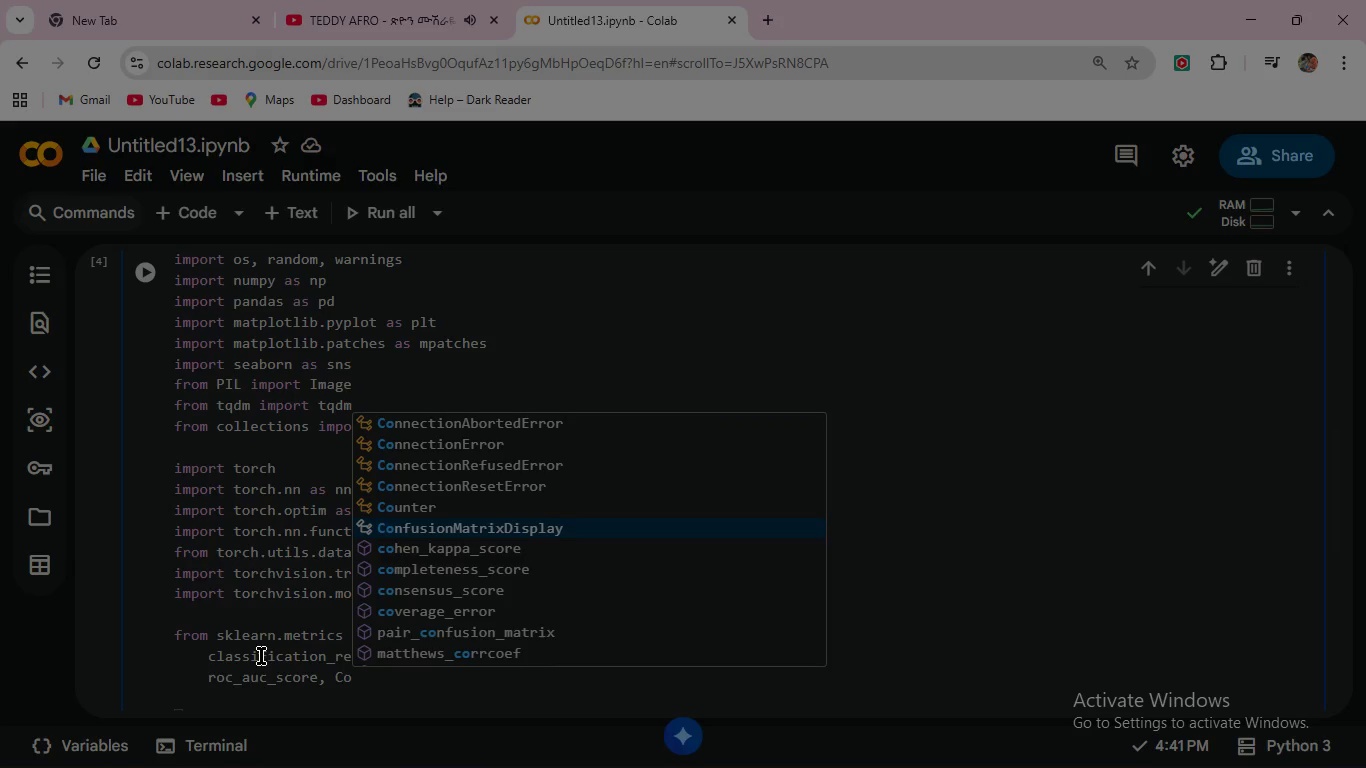 
key(ArrowDown)
 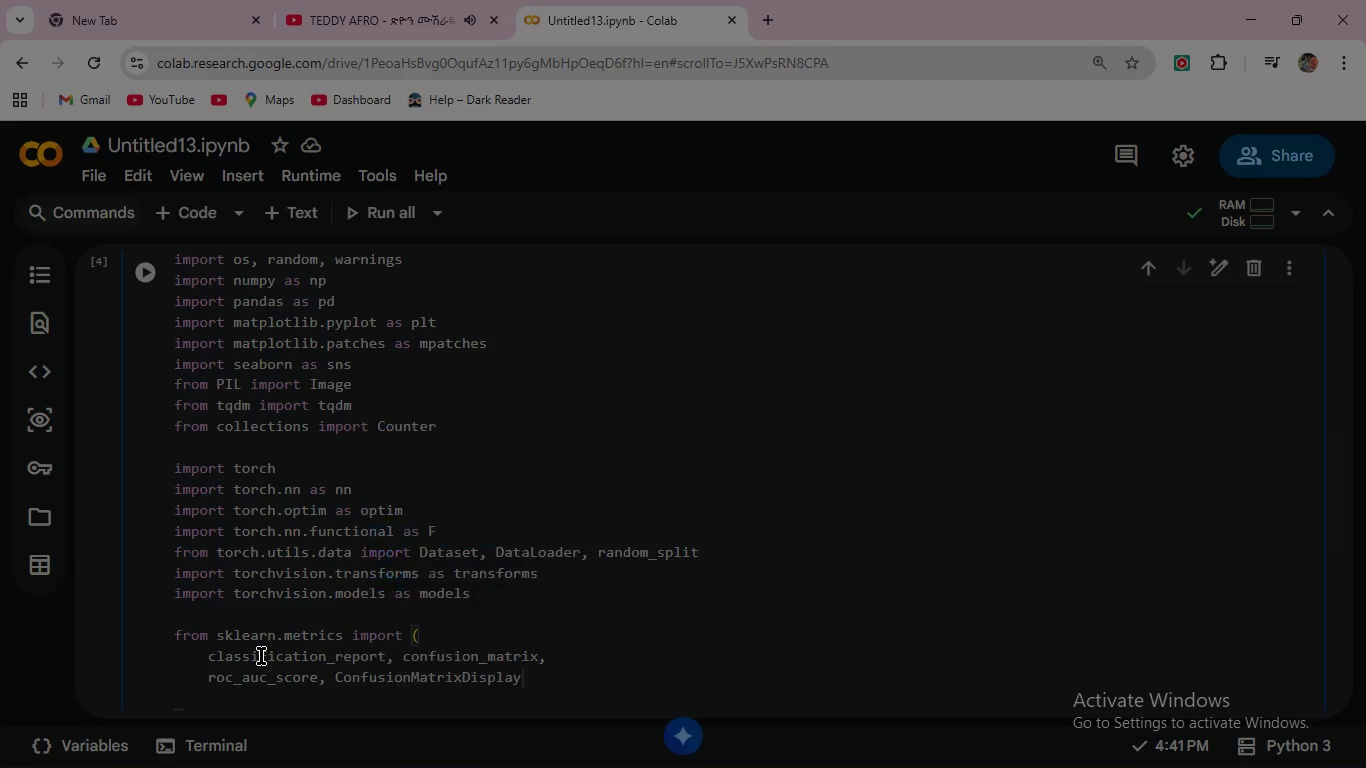 
key(Enter)
 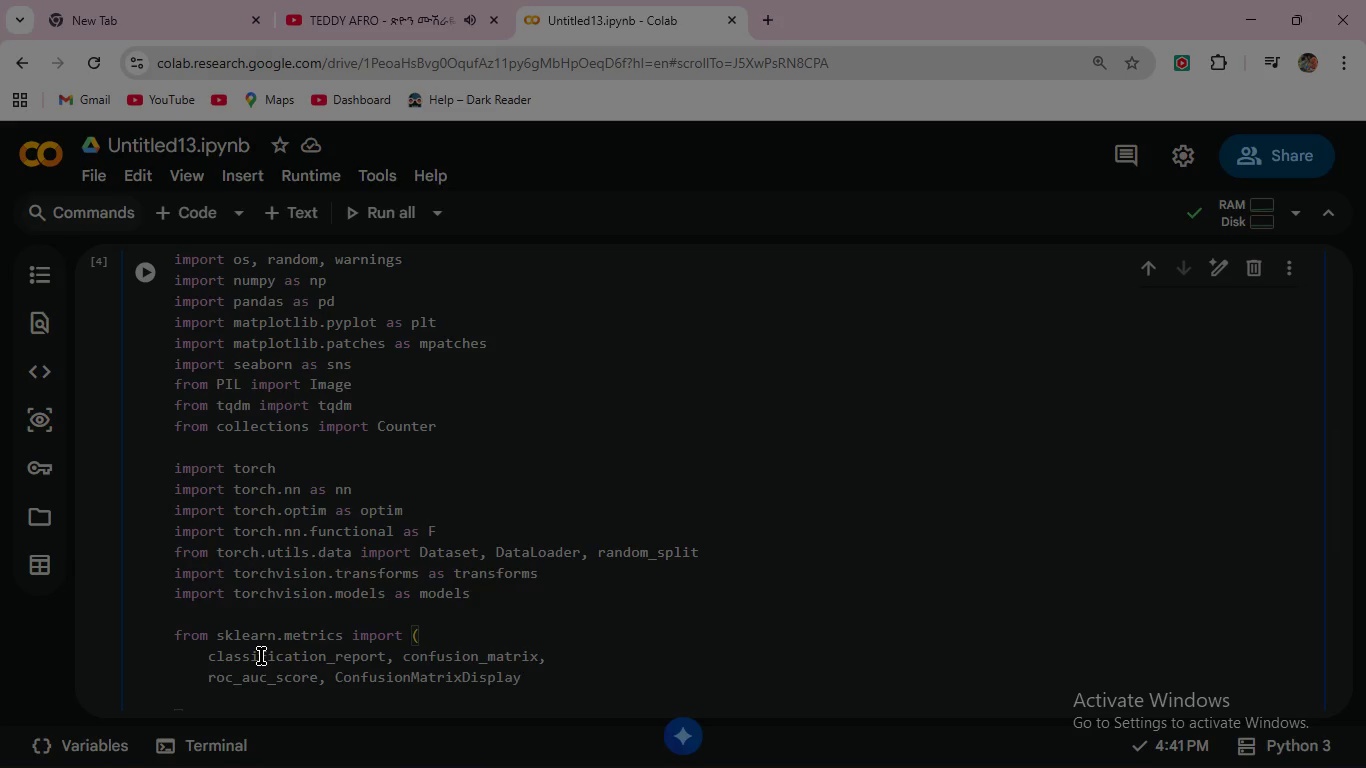 
key(Comma)
 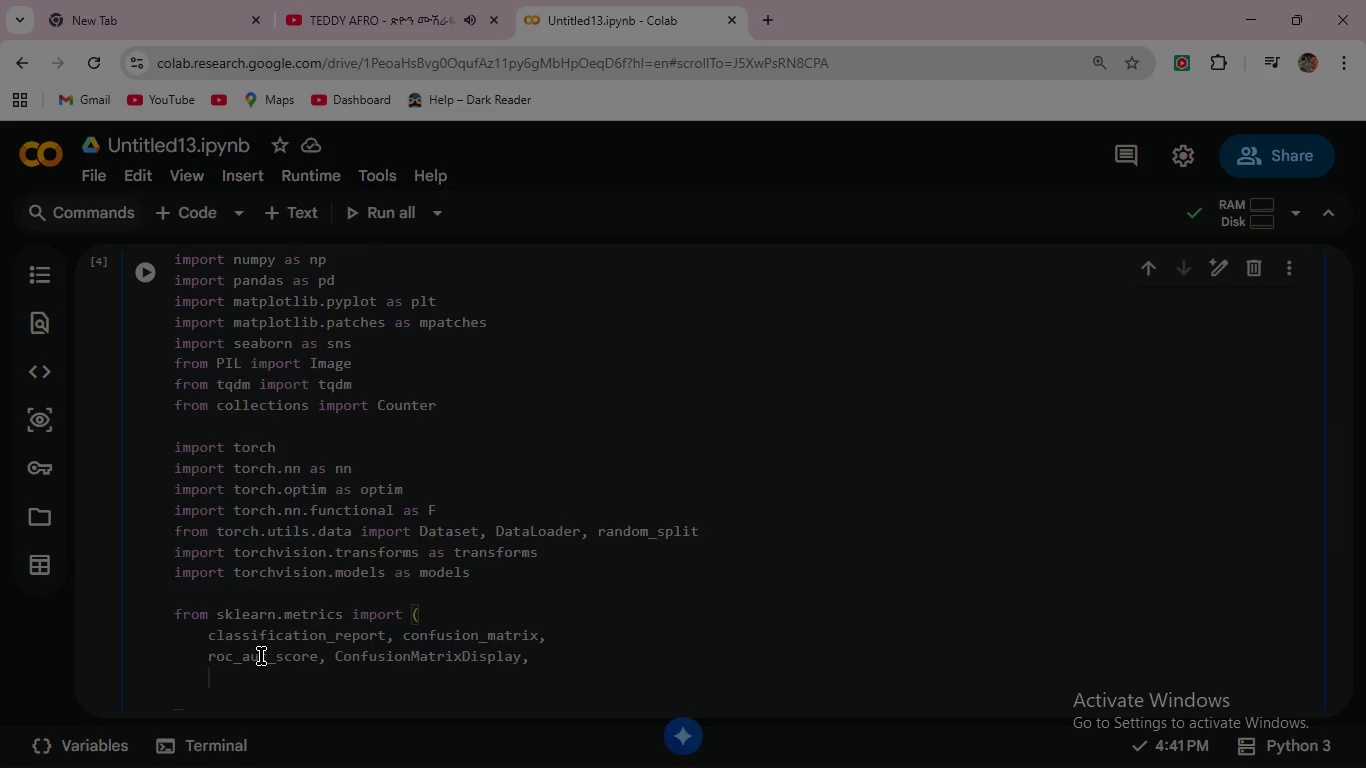 
key(Enter)
 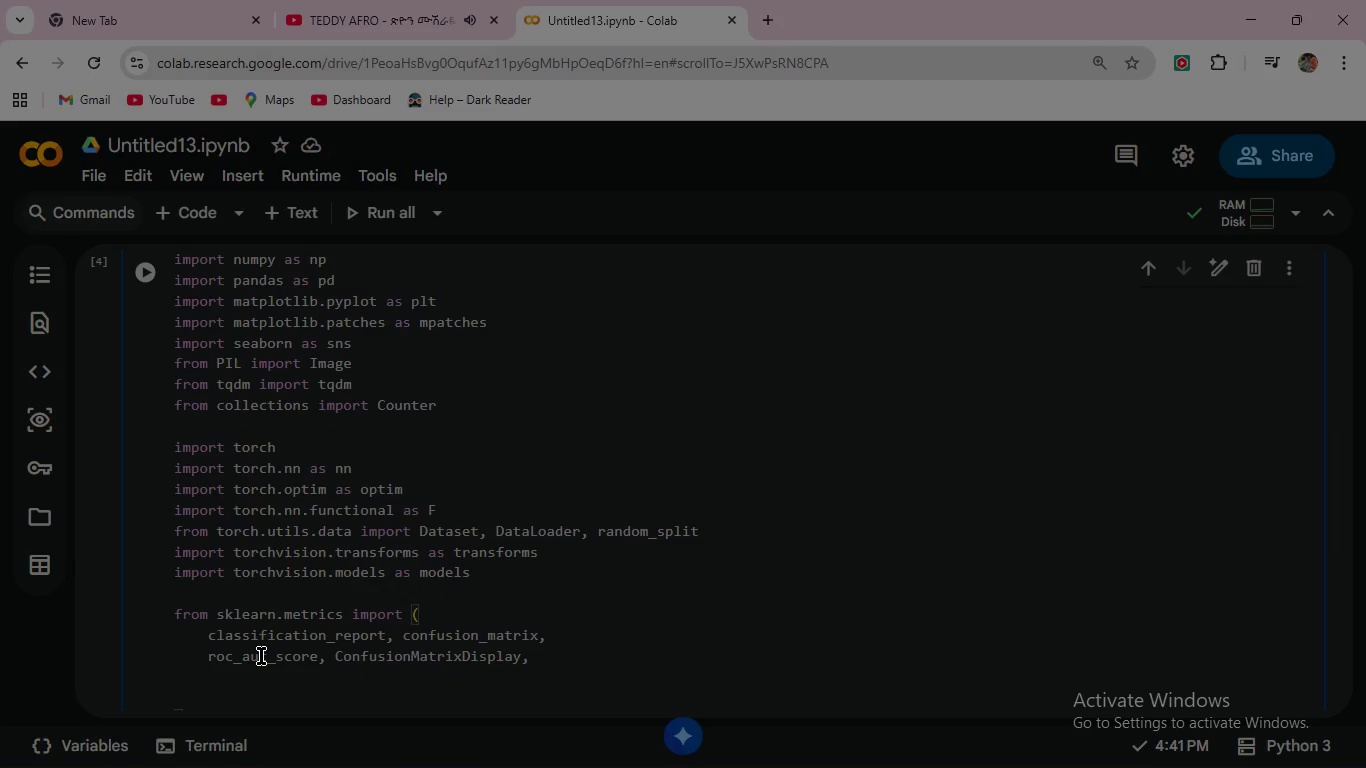 
type(pre)
 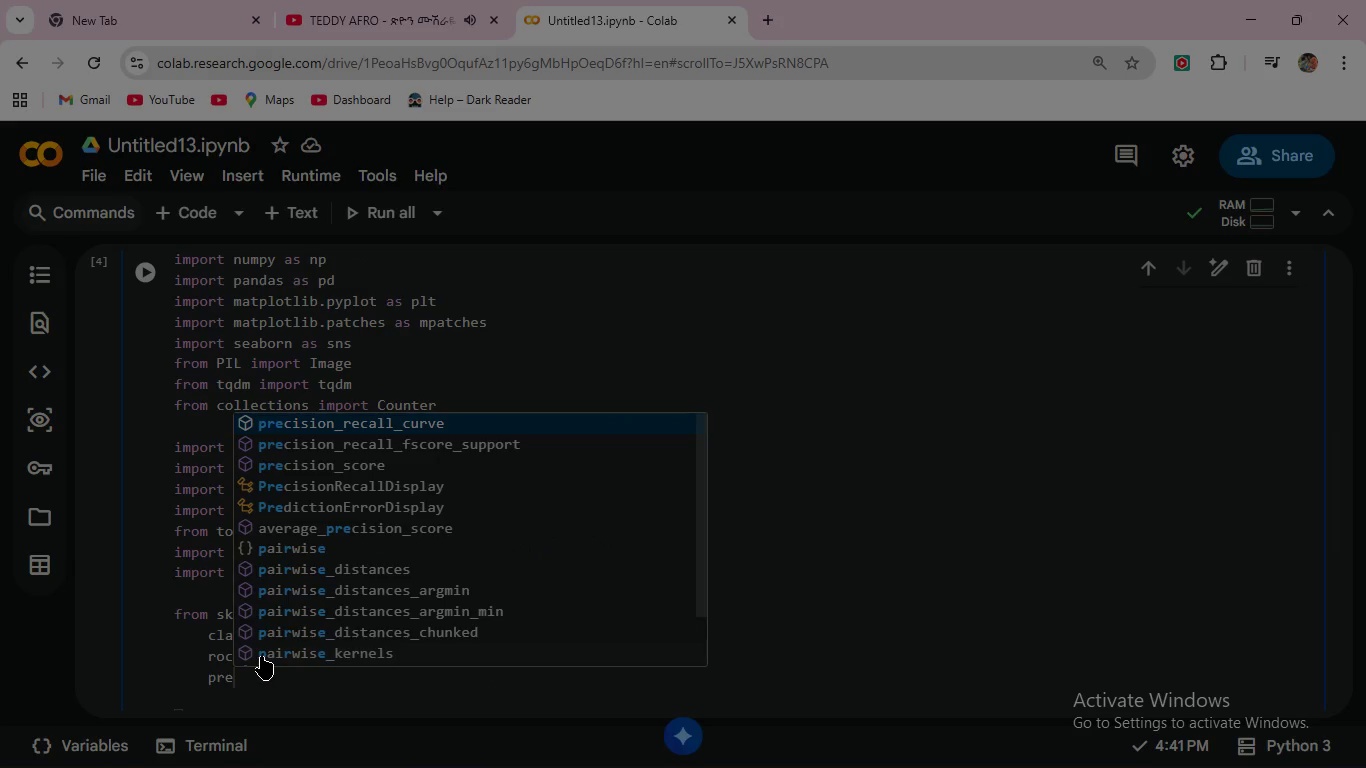 
key(ArrowDown)
 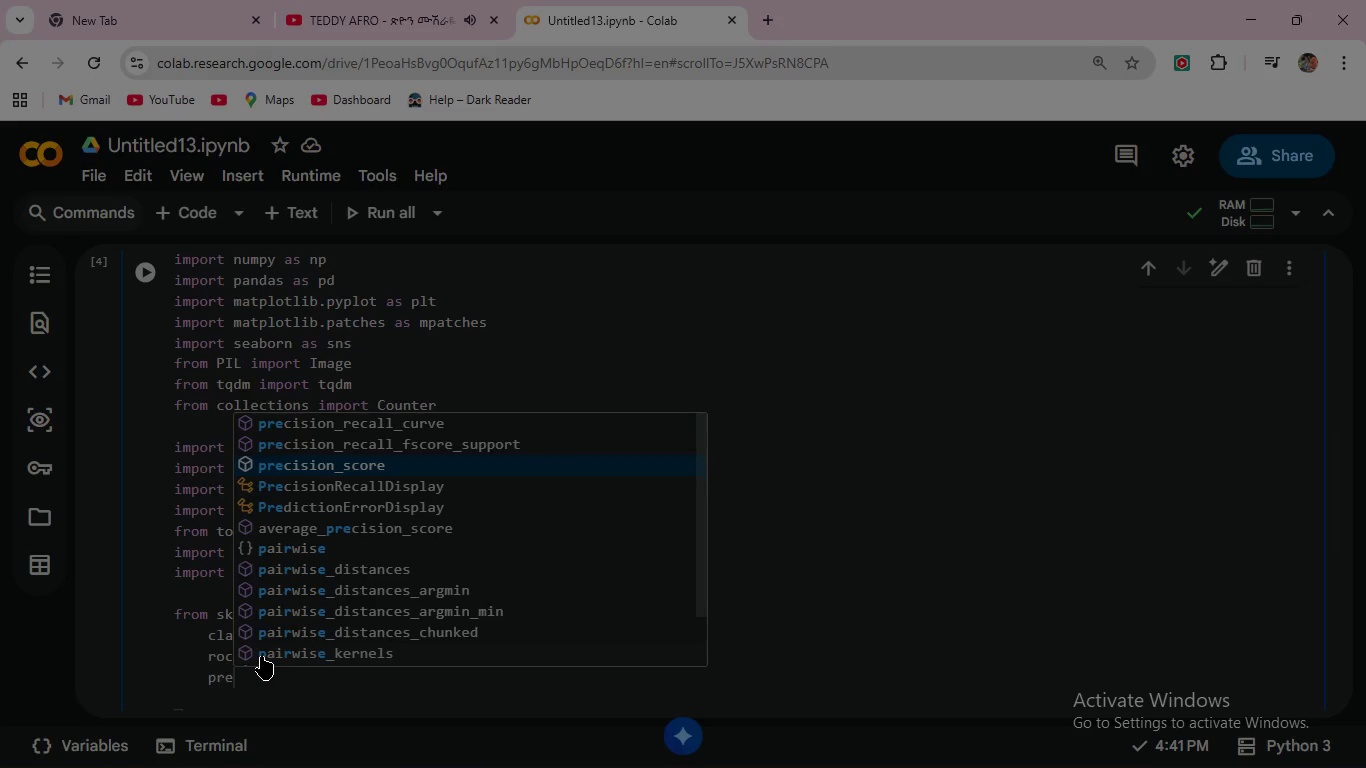 
key(ArrowDown)
 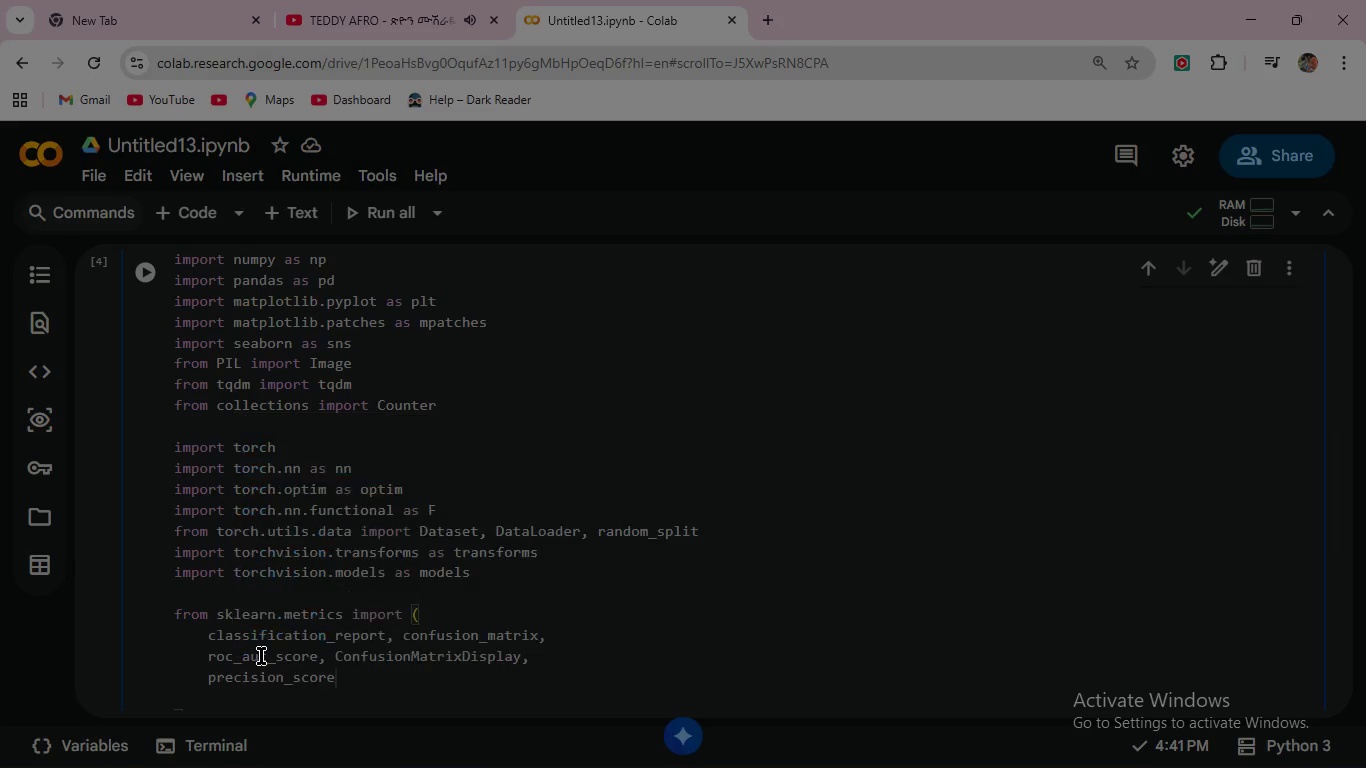 
key(Enter)
 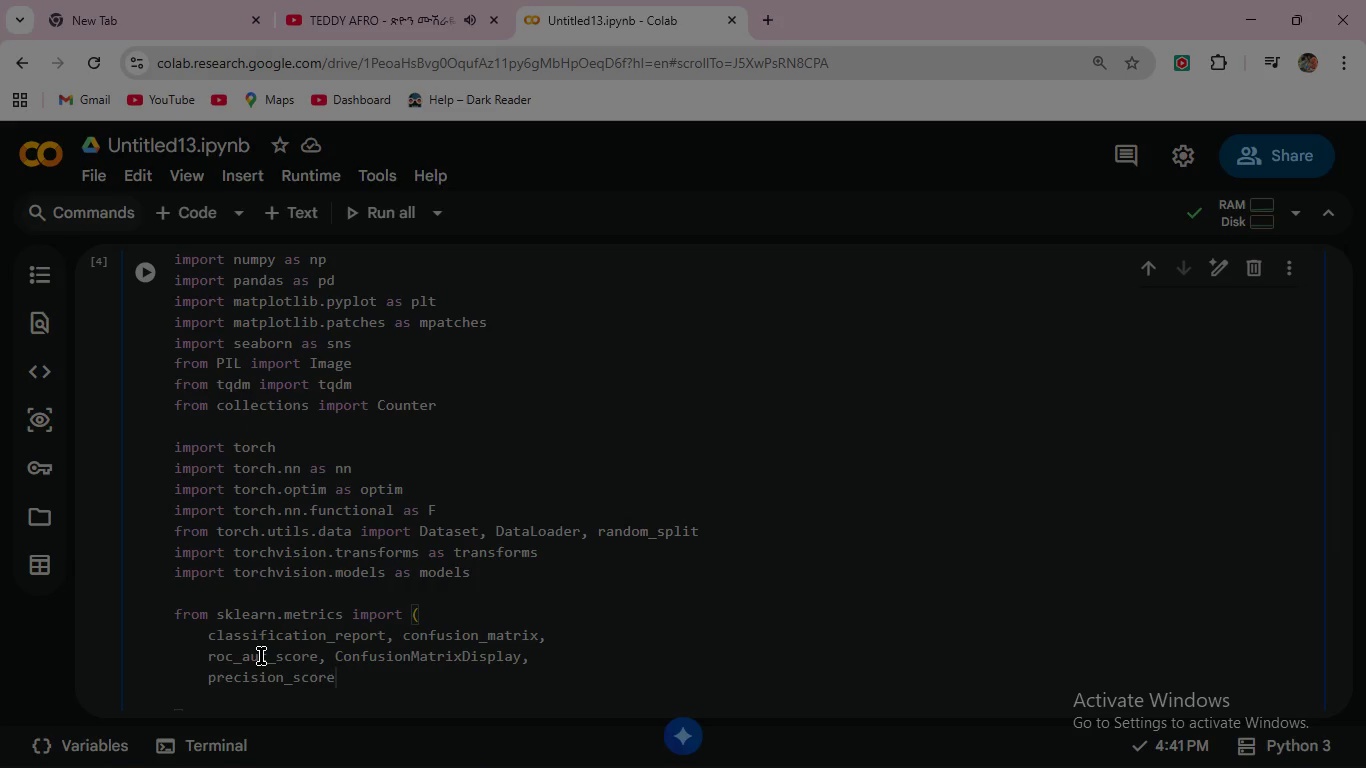 
type(, rec)
 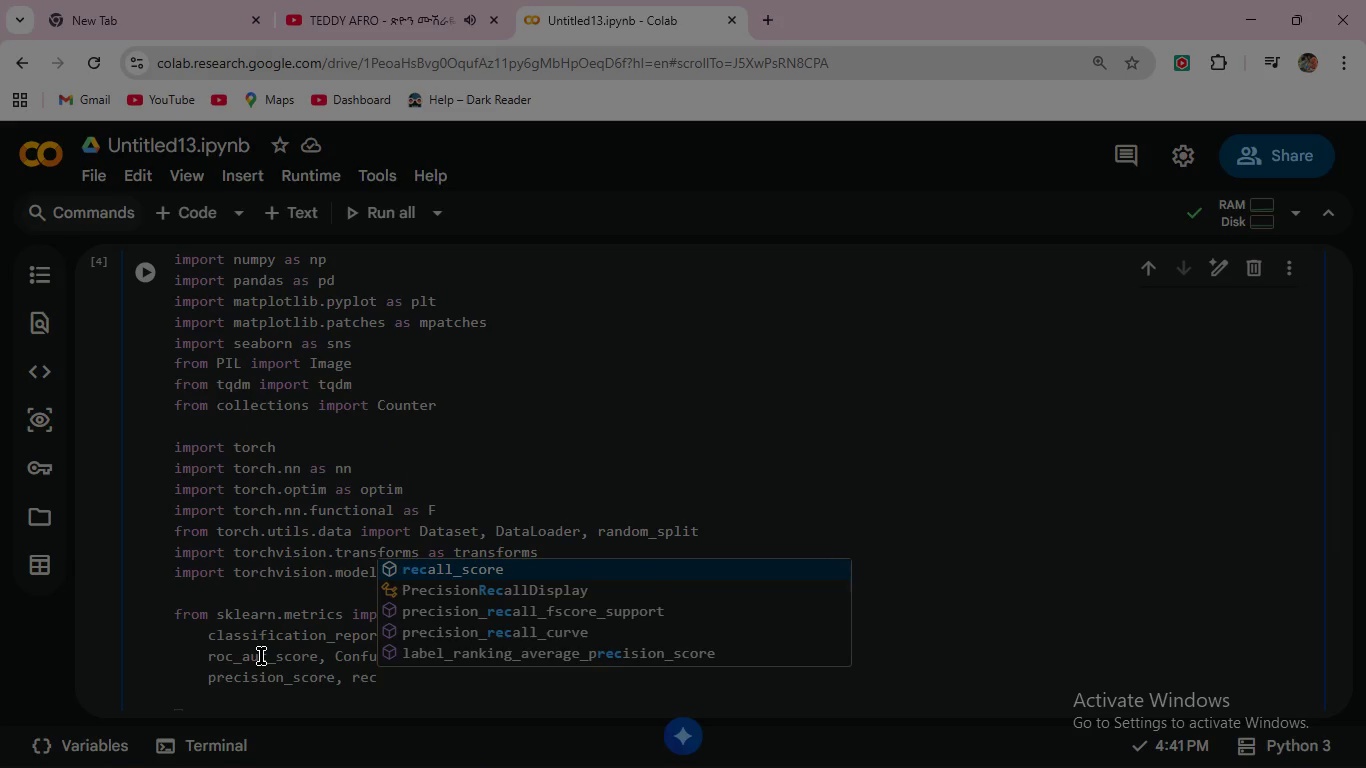 
key(Enter)
 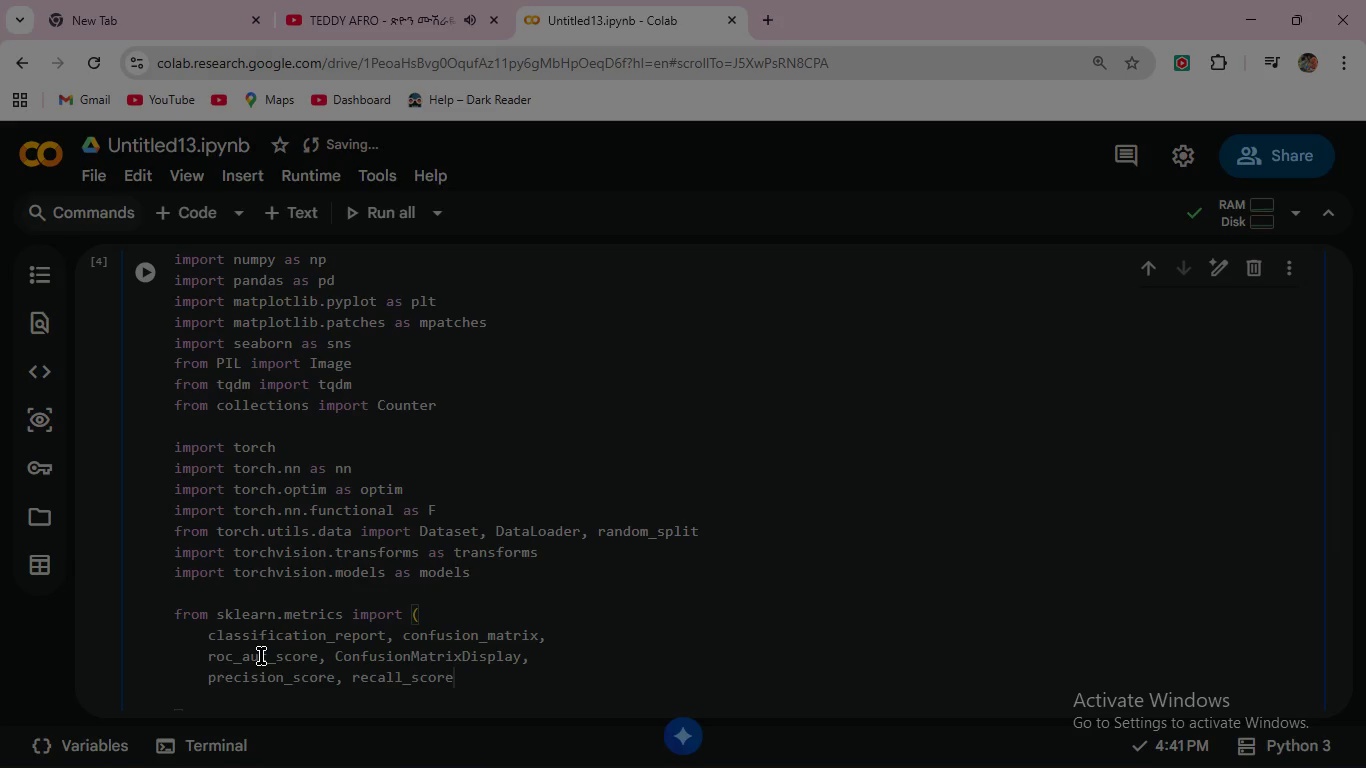 
type(, f1)
 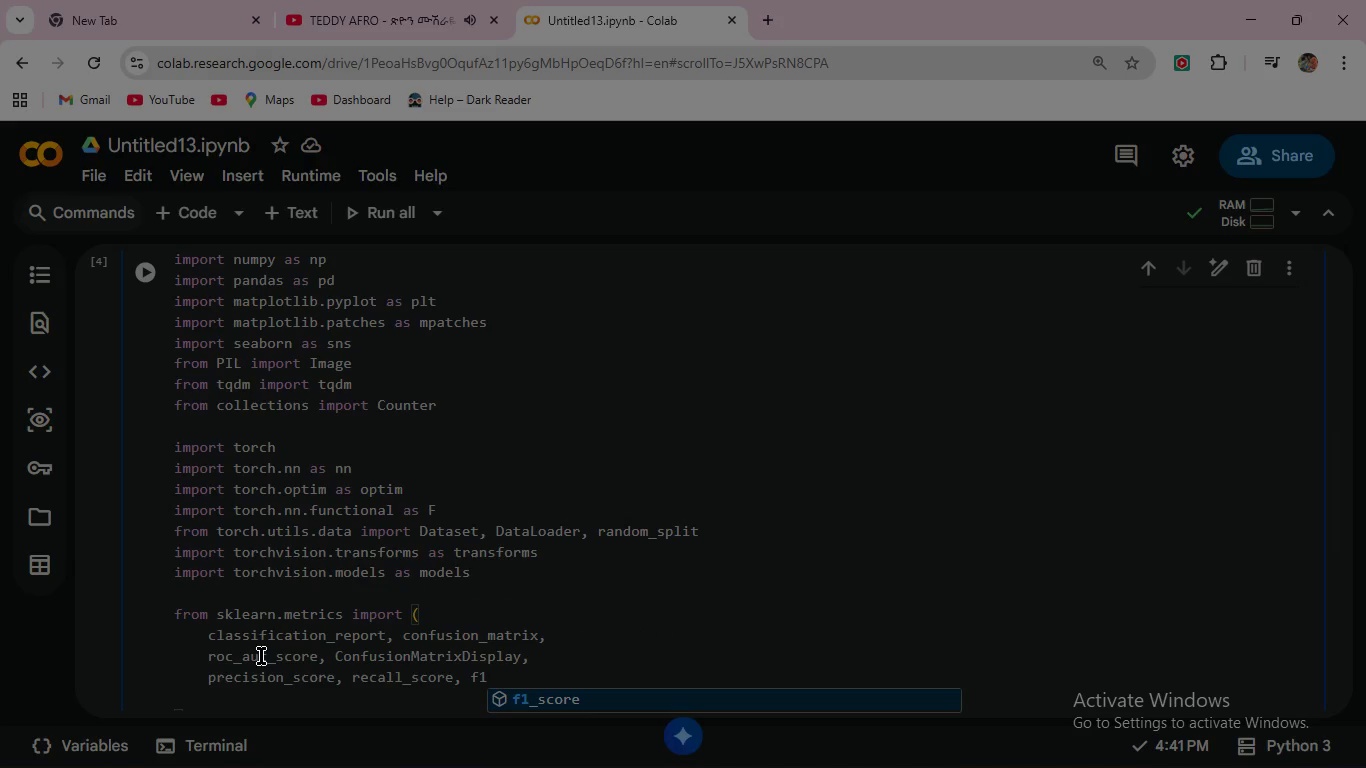 
key(Enter)
 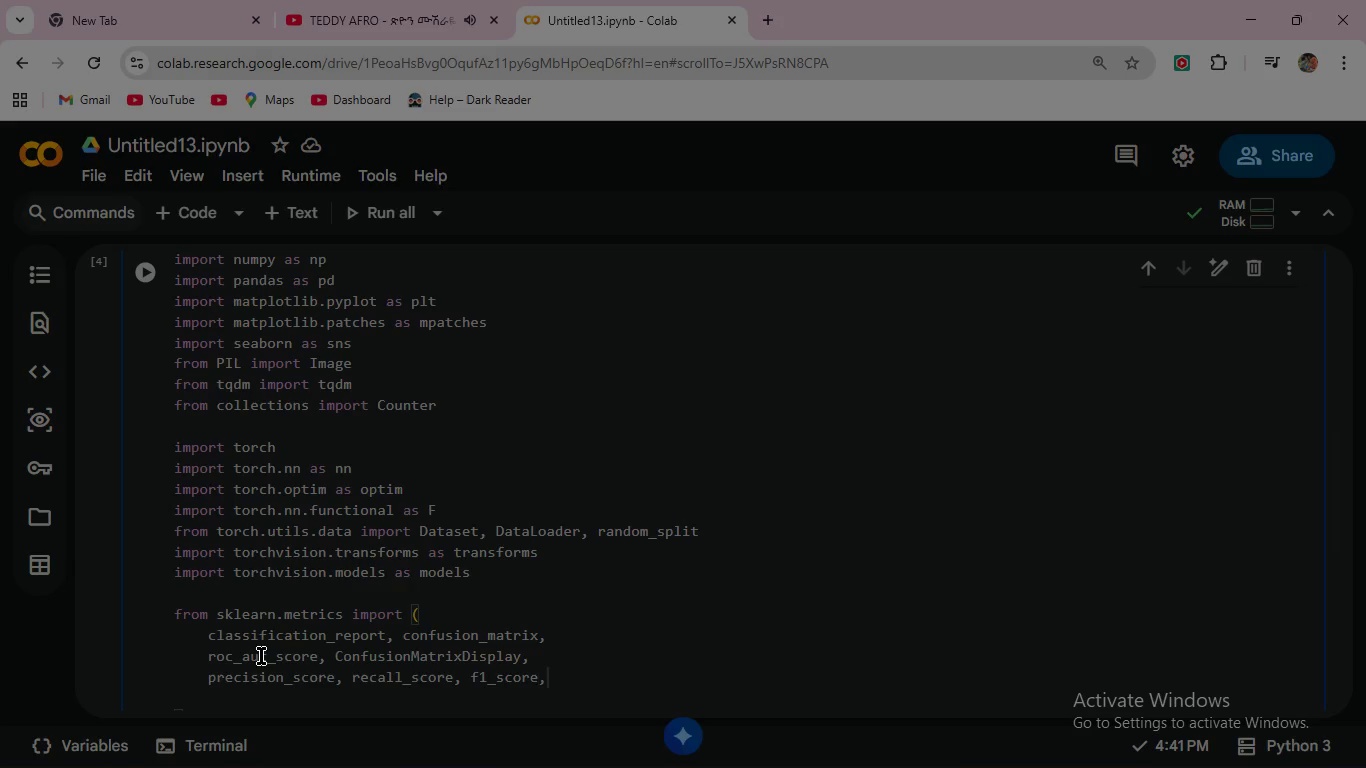 
key(Comma)
 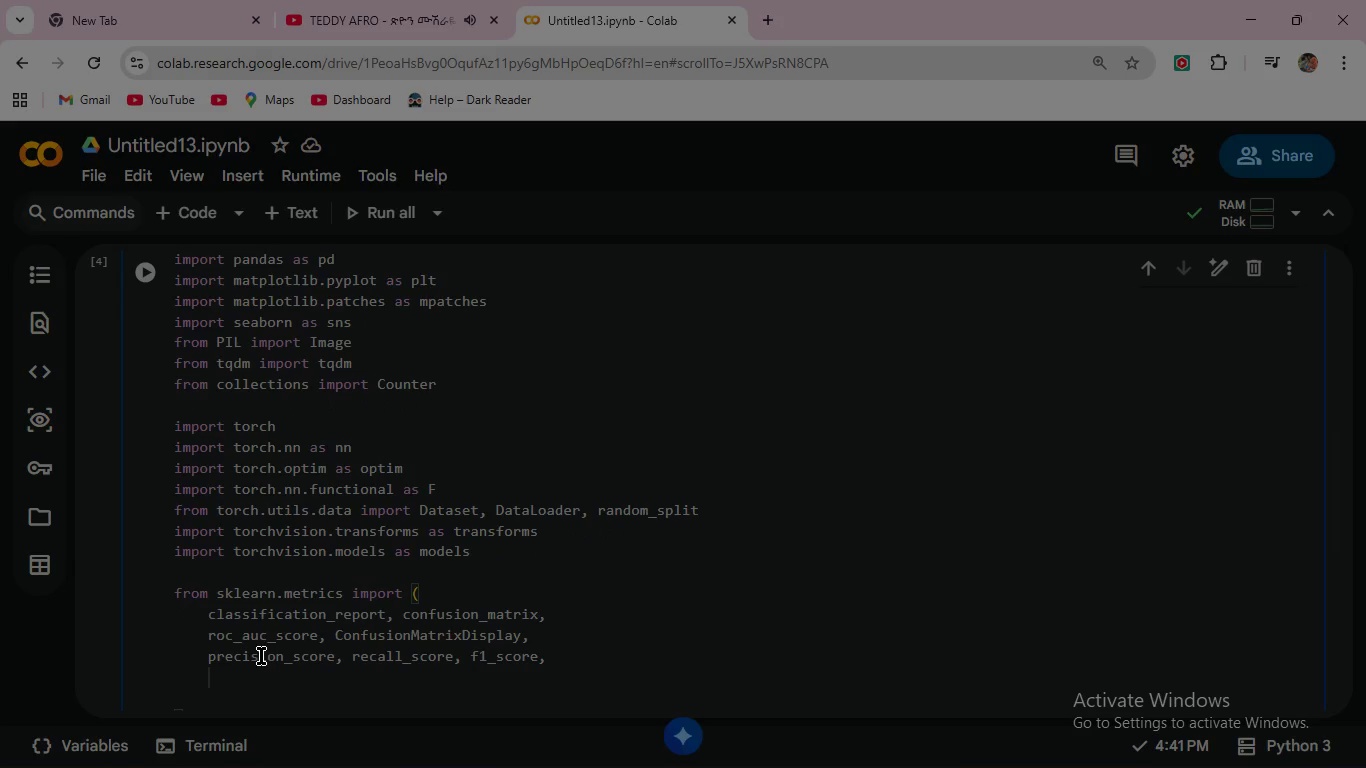 
key(Enter)
 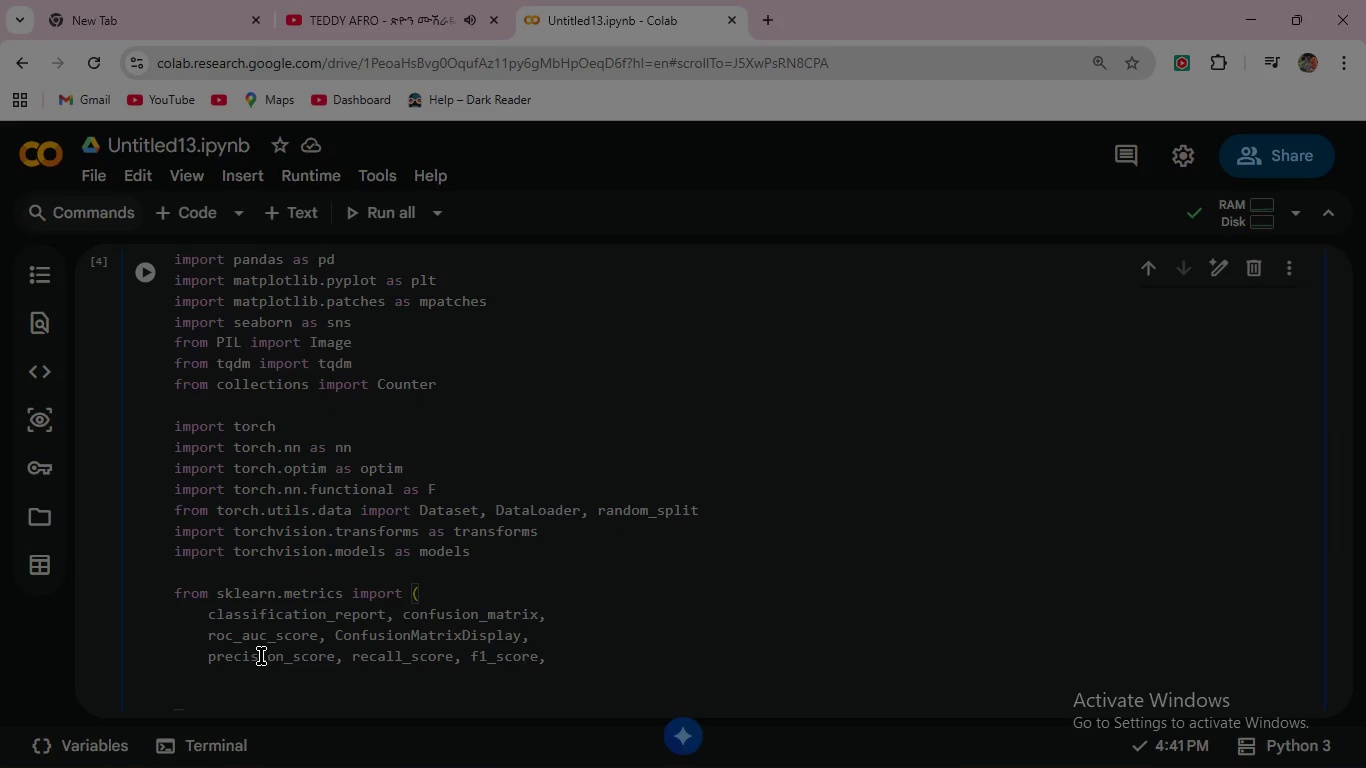 
type(roc)
 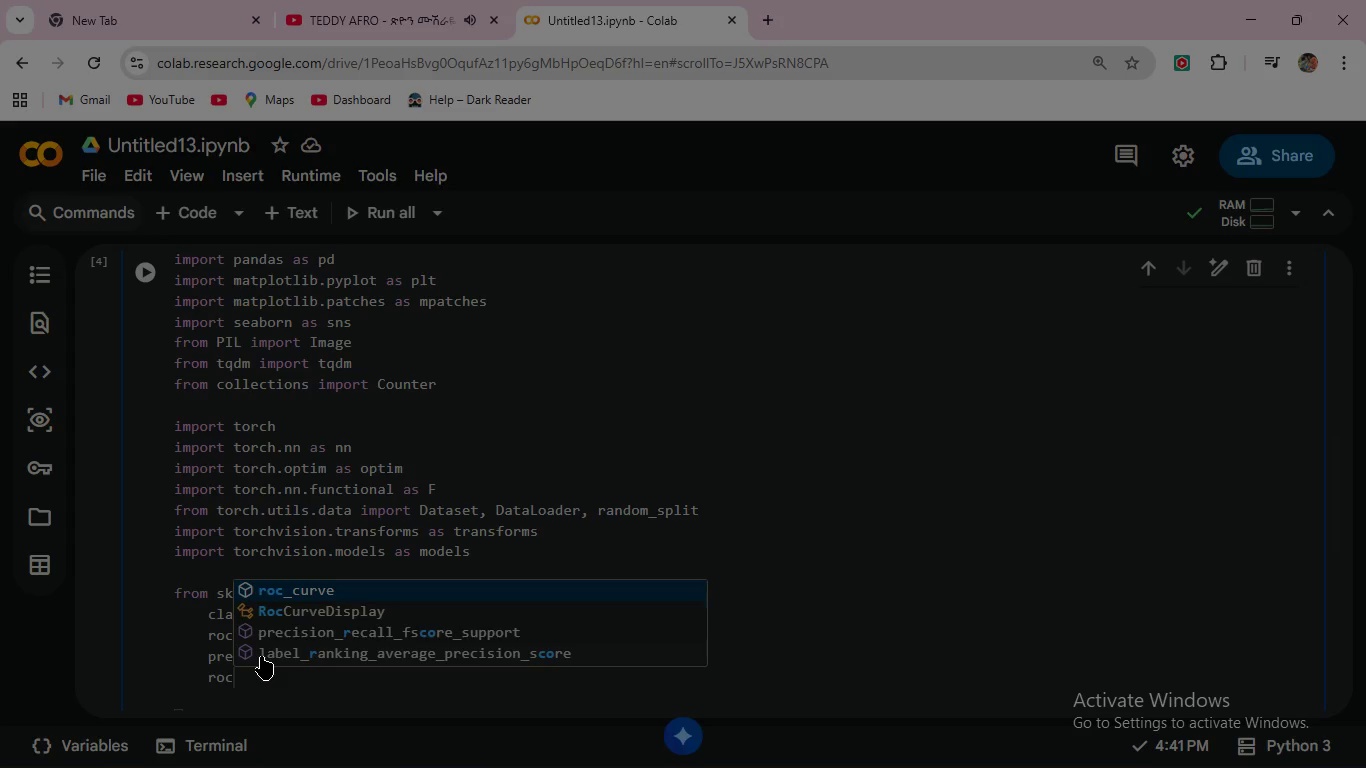 
key(Enter)
 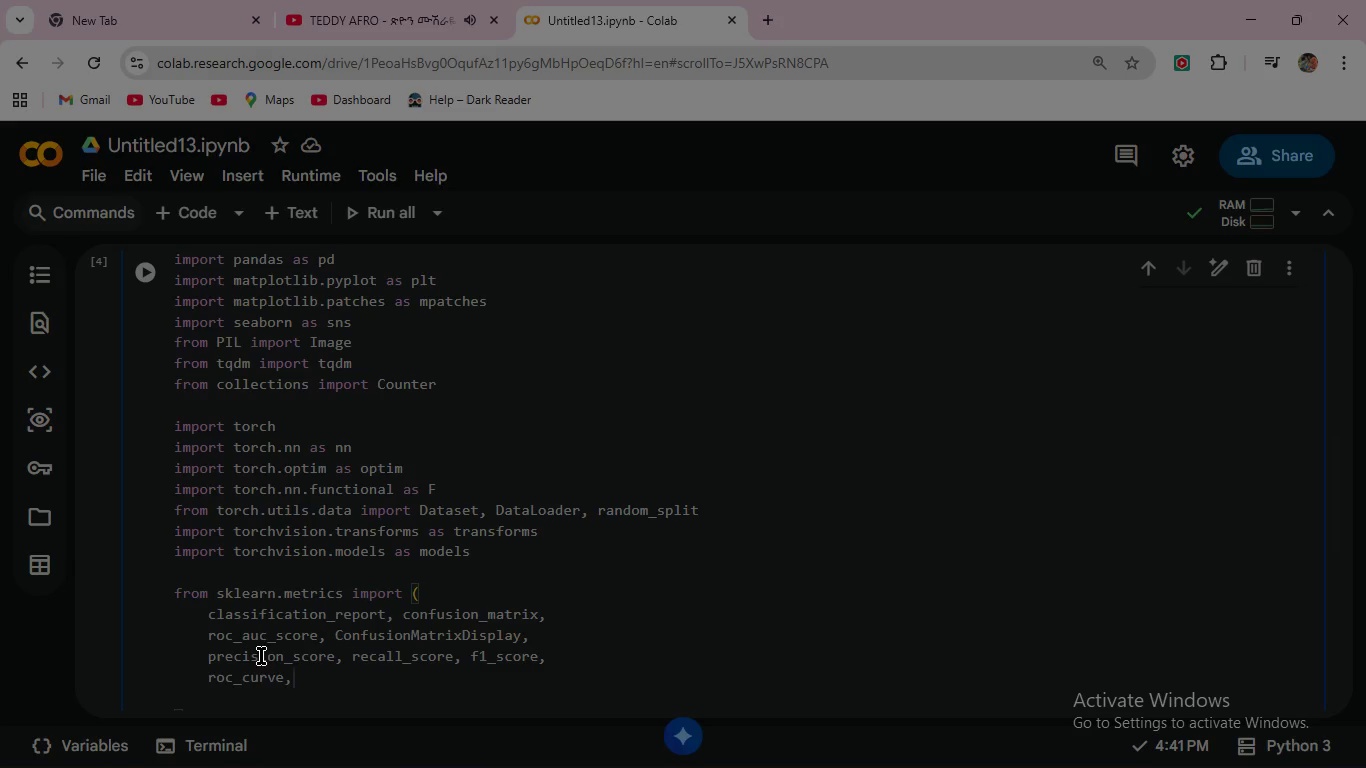 
type(, auc)
 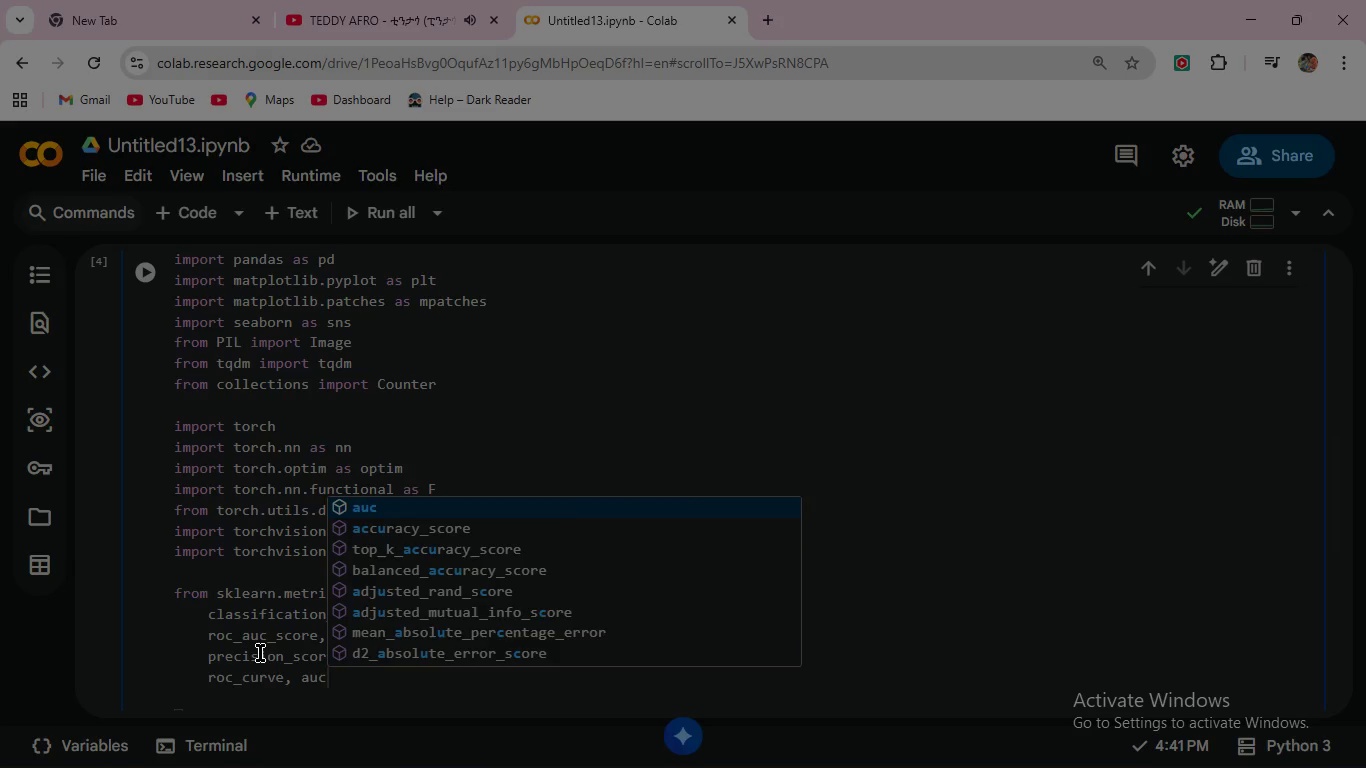 
left_click([249, 622])
 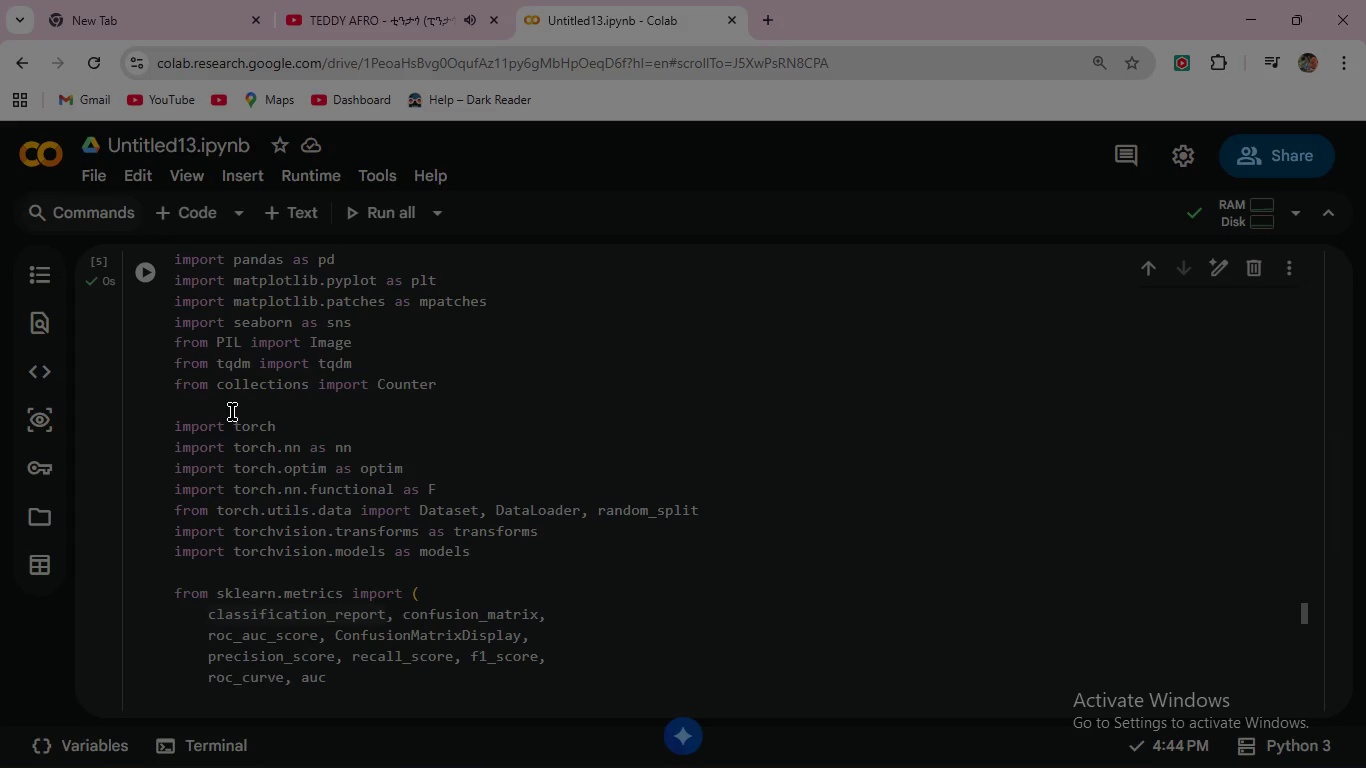 
scroll: coordinate [232, 412], scroll_direction: down, amount: 2.0
 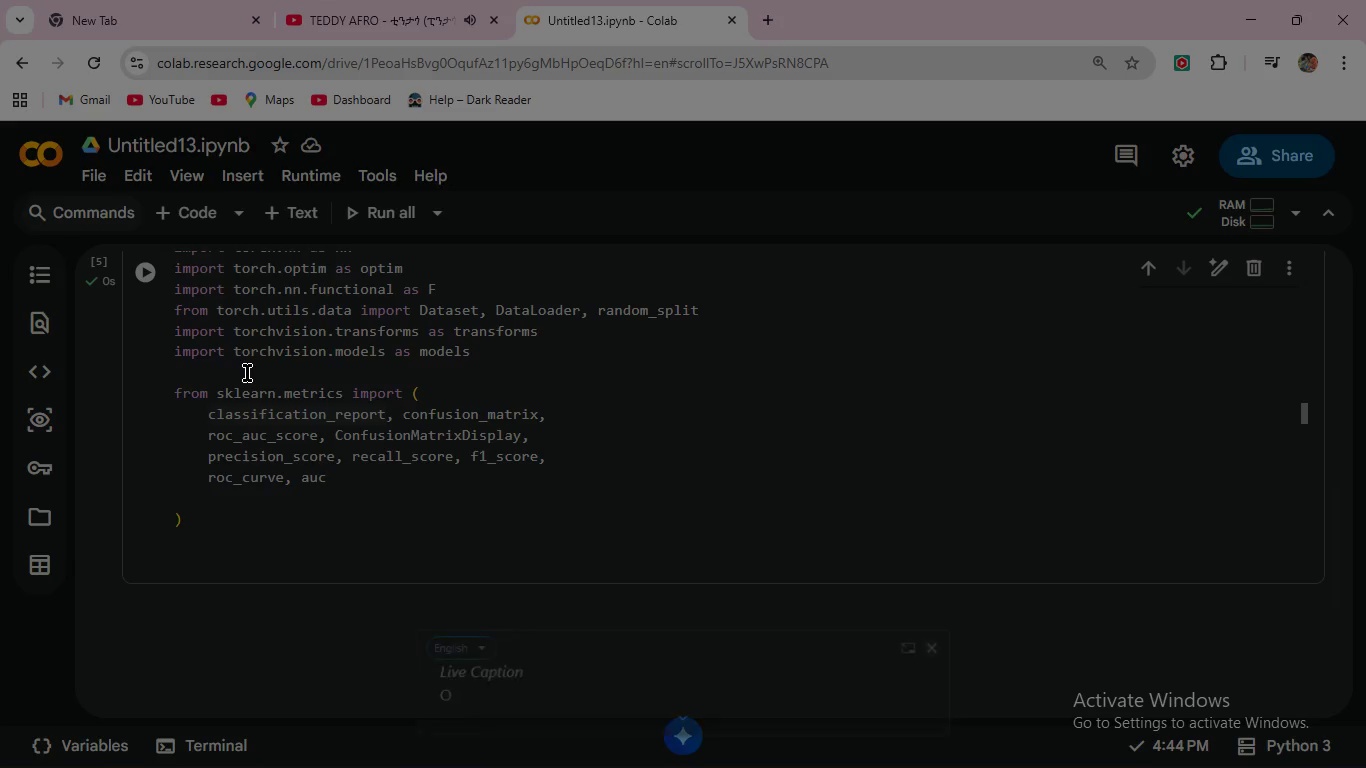 
wait(25.53)
 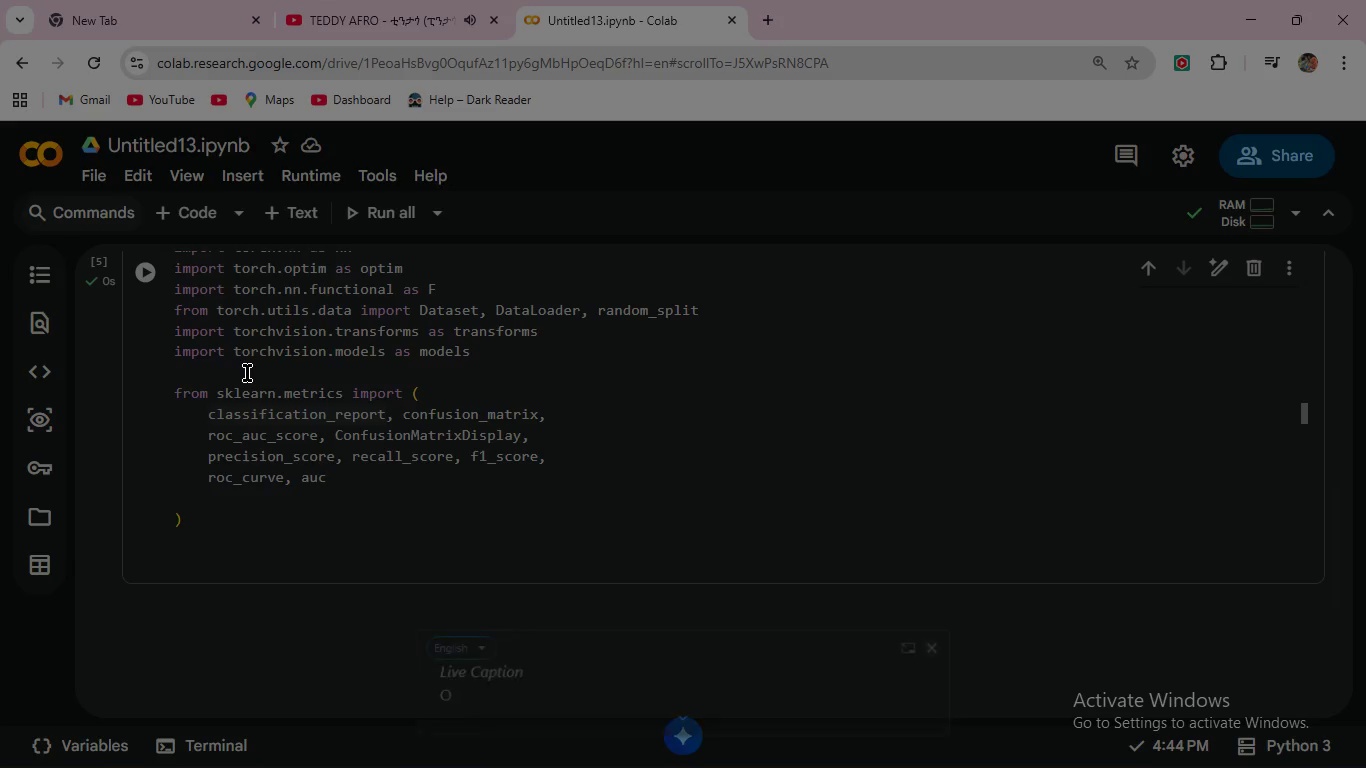 
left_click([199, 520])
 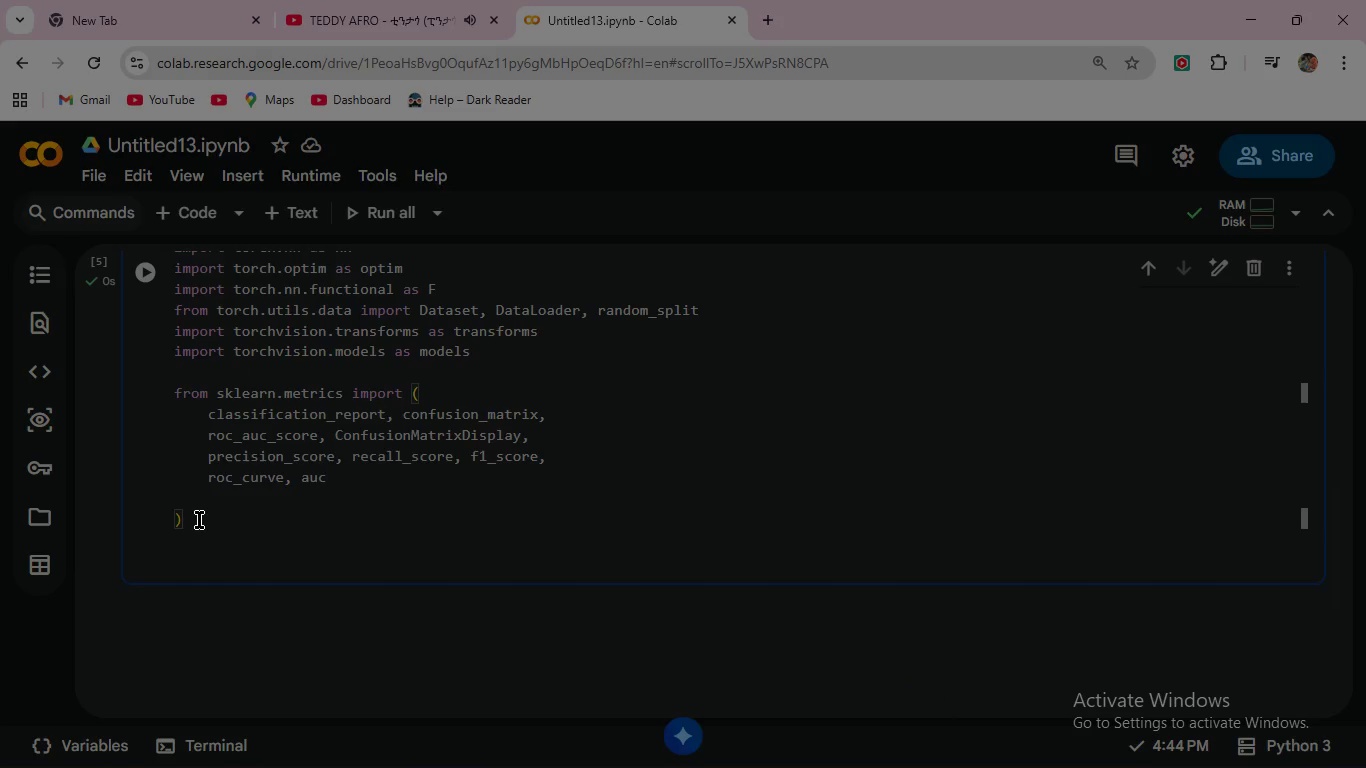 
left_click([199, 520])
 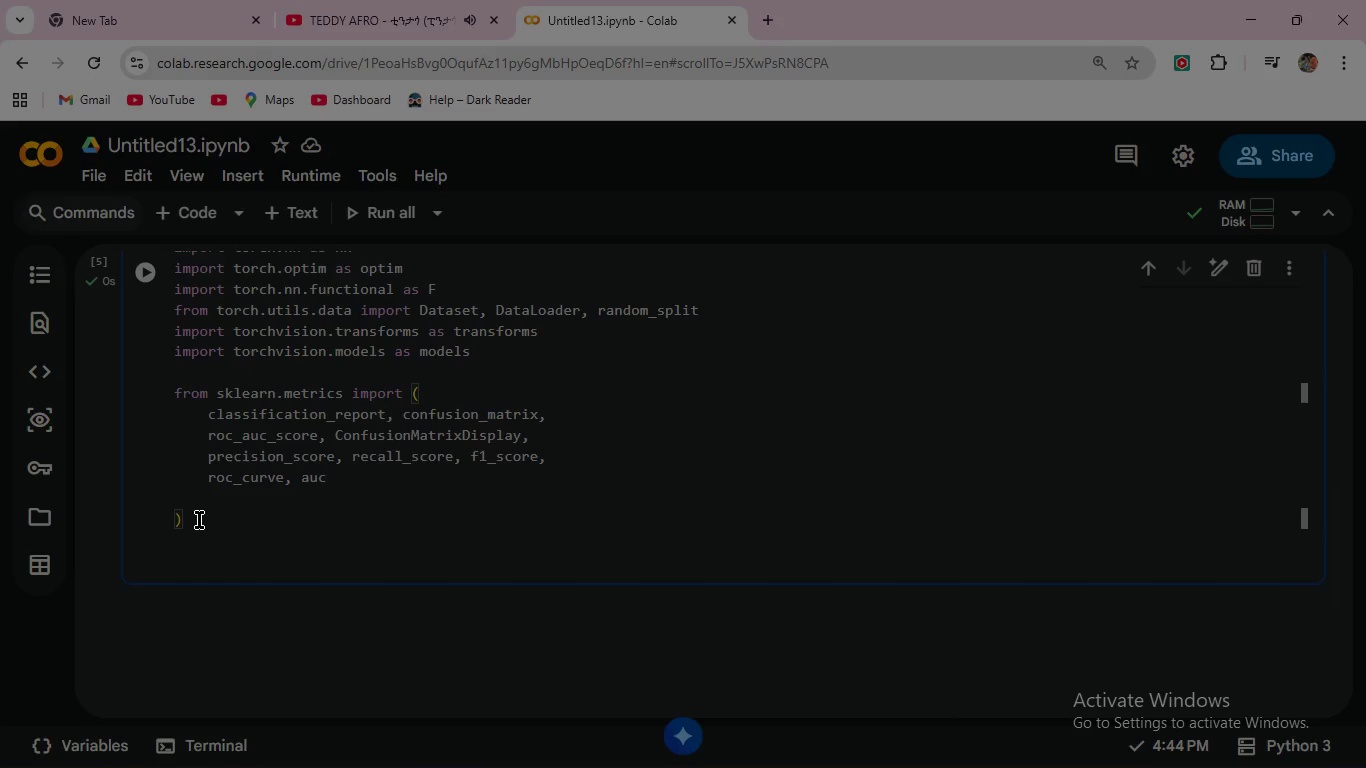 
left_click([199, 520])
 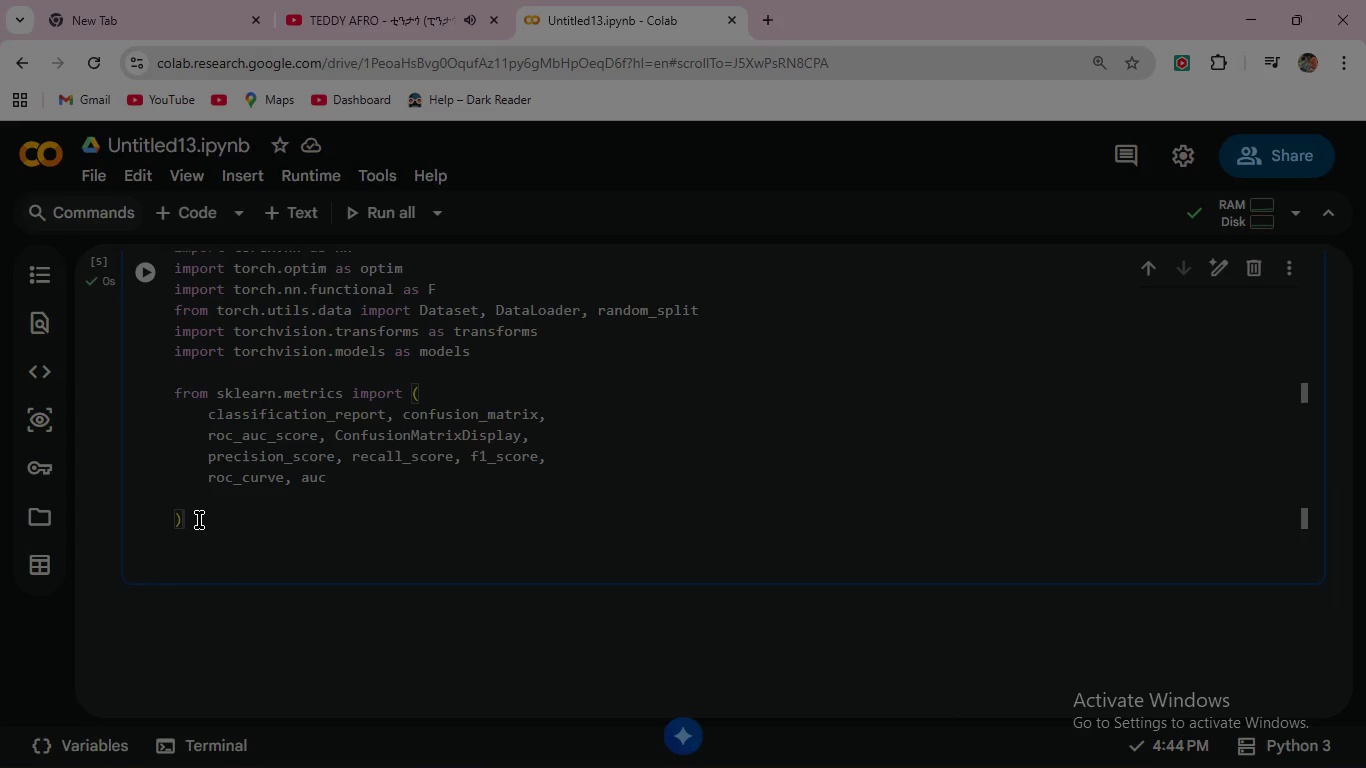 
key(Enter)
 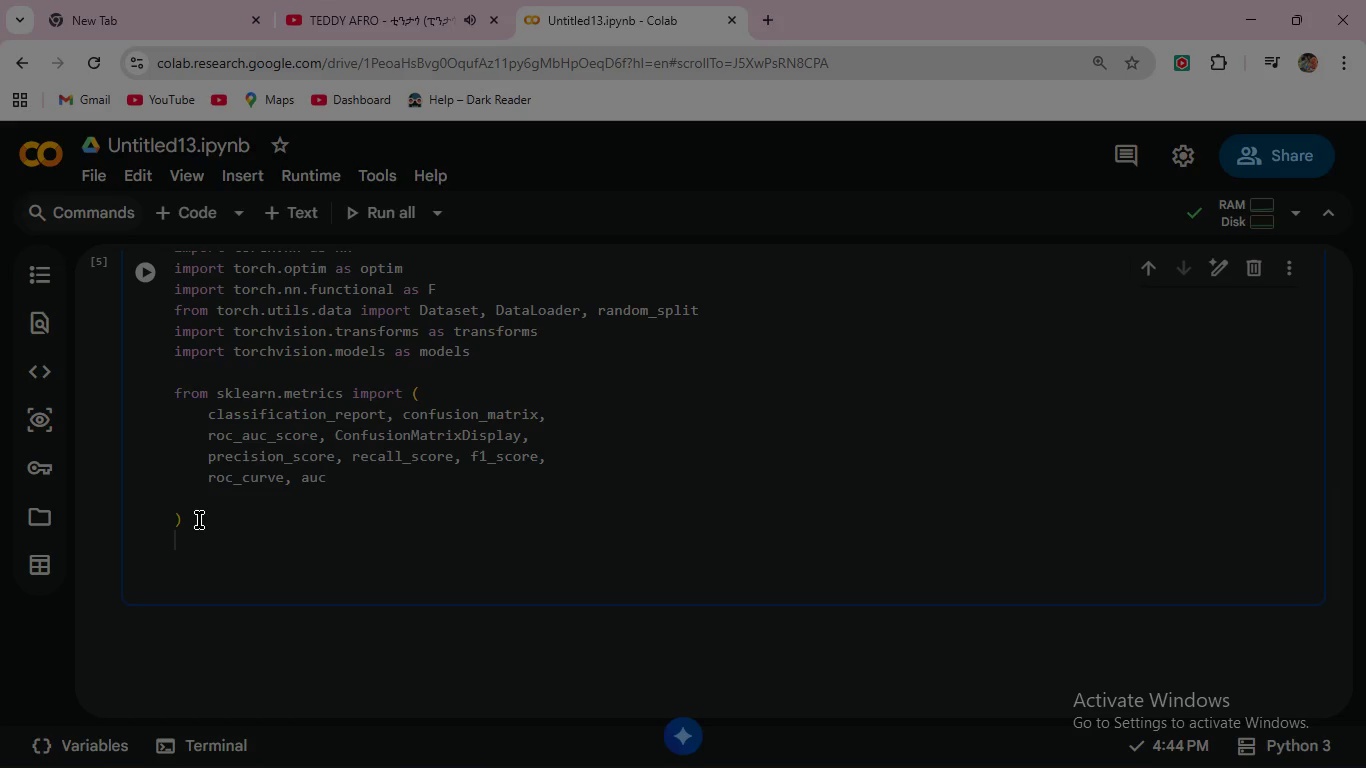 
type(from sklear)
 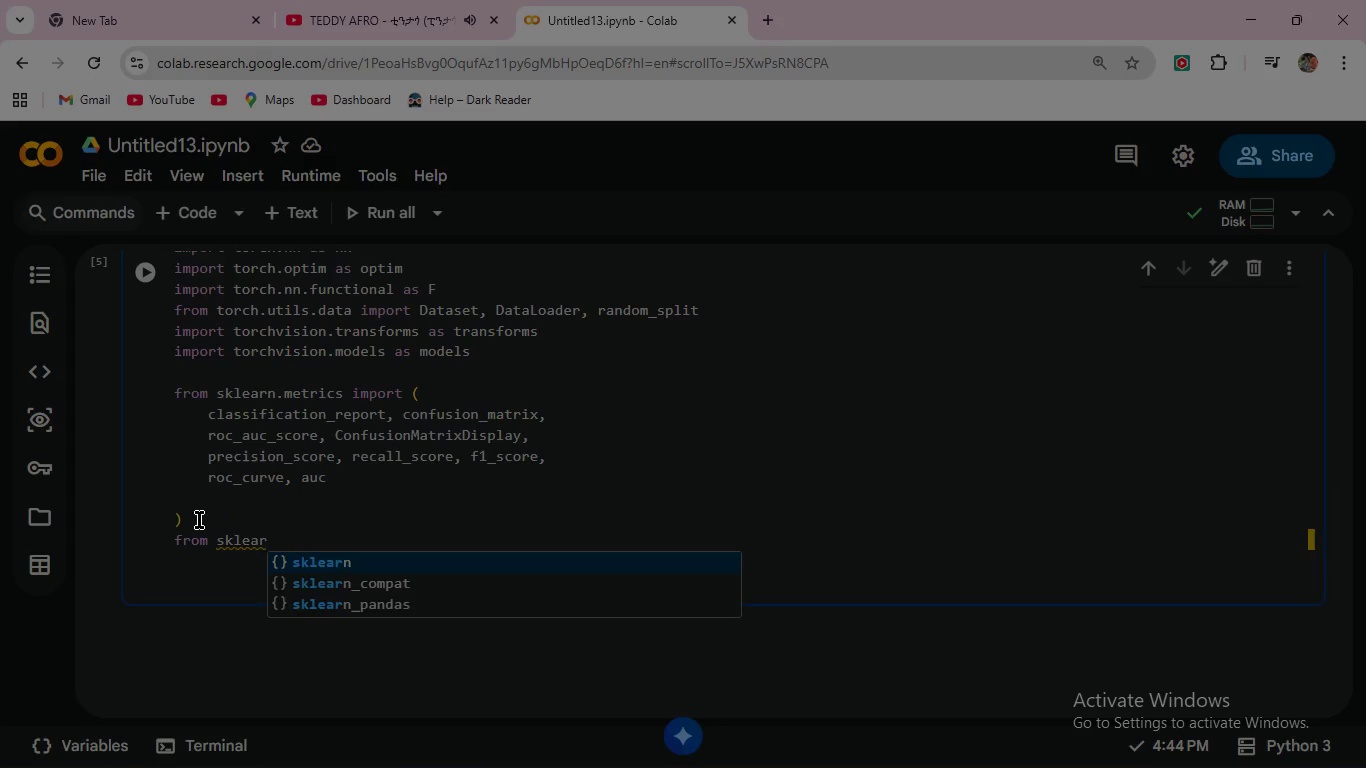 
key(Enter)
 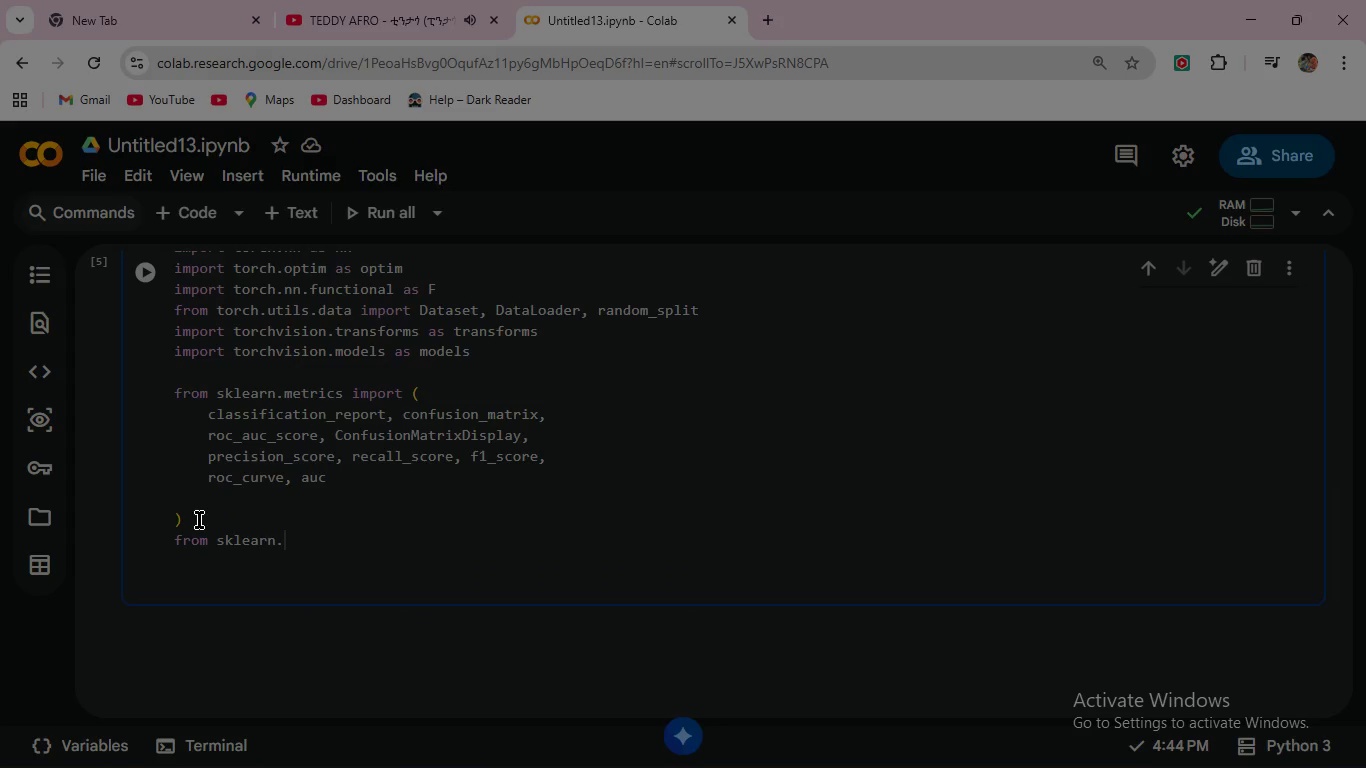 
type(.pre)
 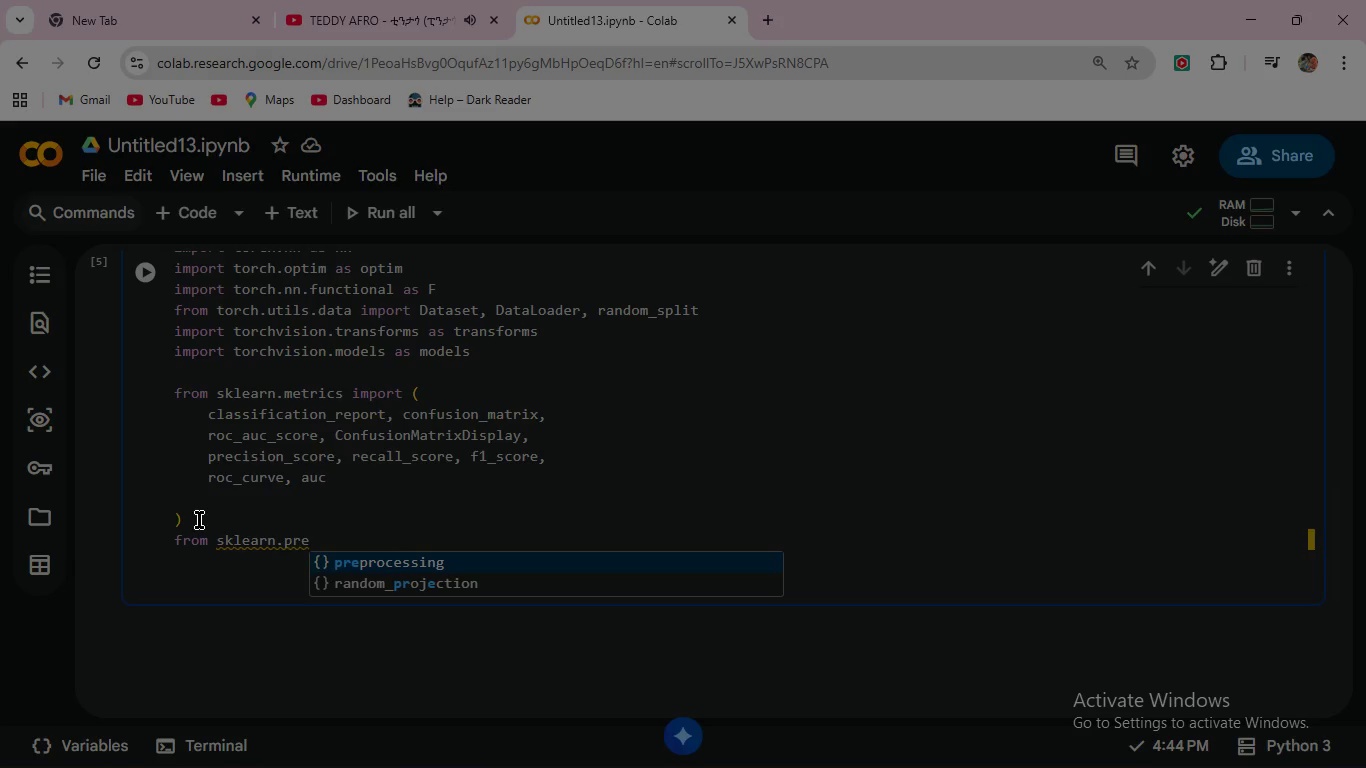 
key(Enter)
 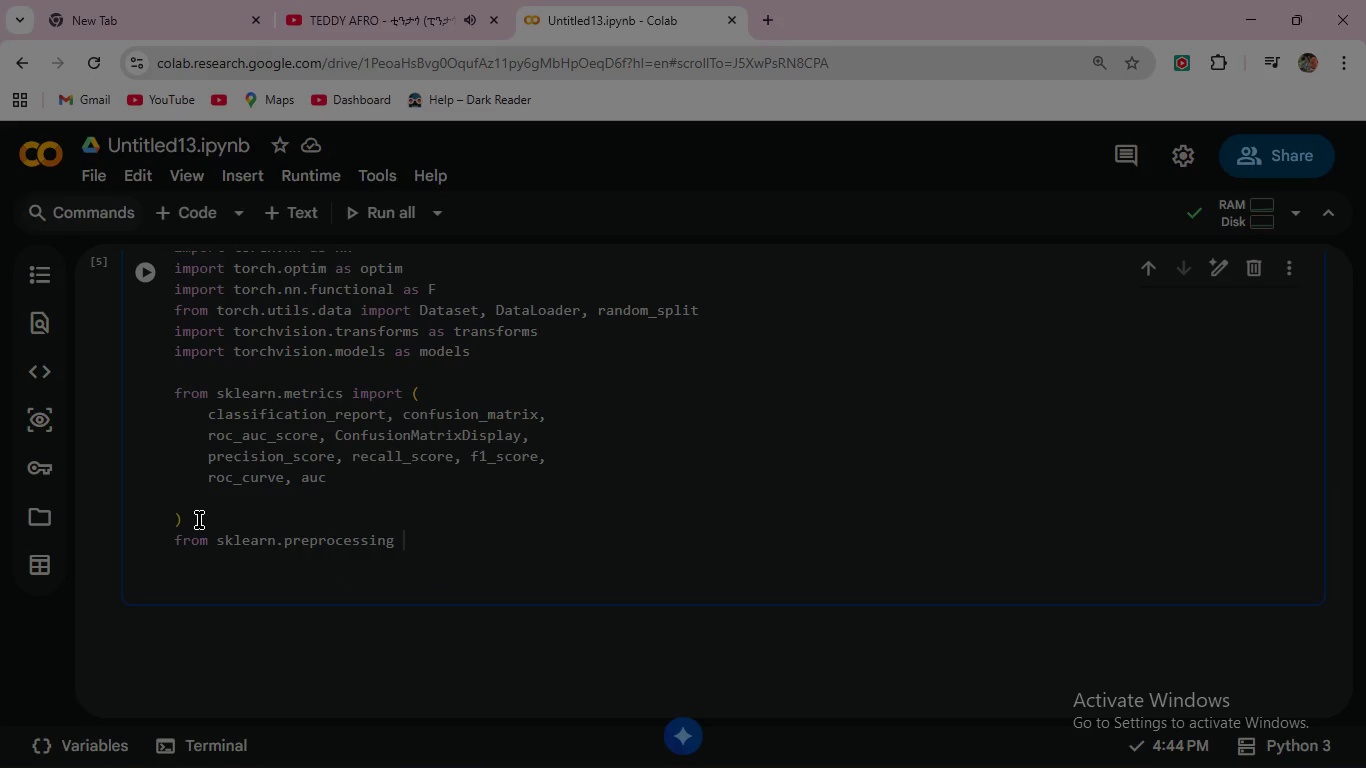 
type( import labe)
 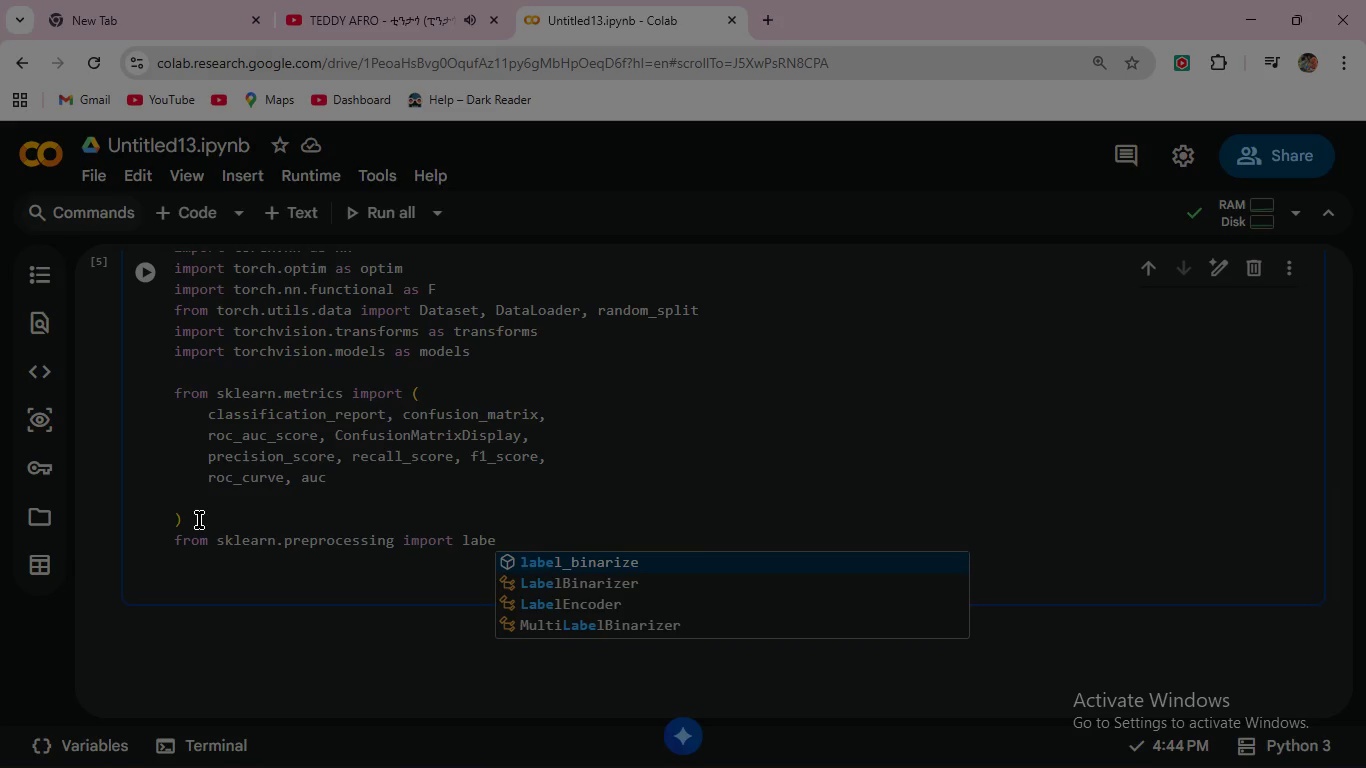 
wait(8.39)
 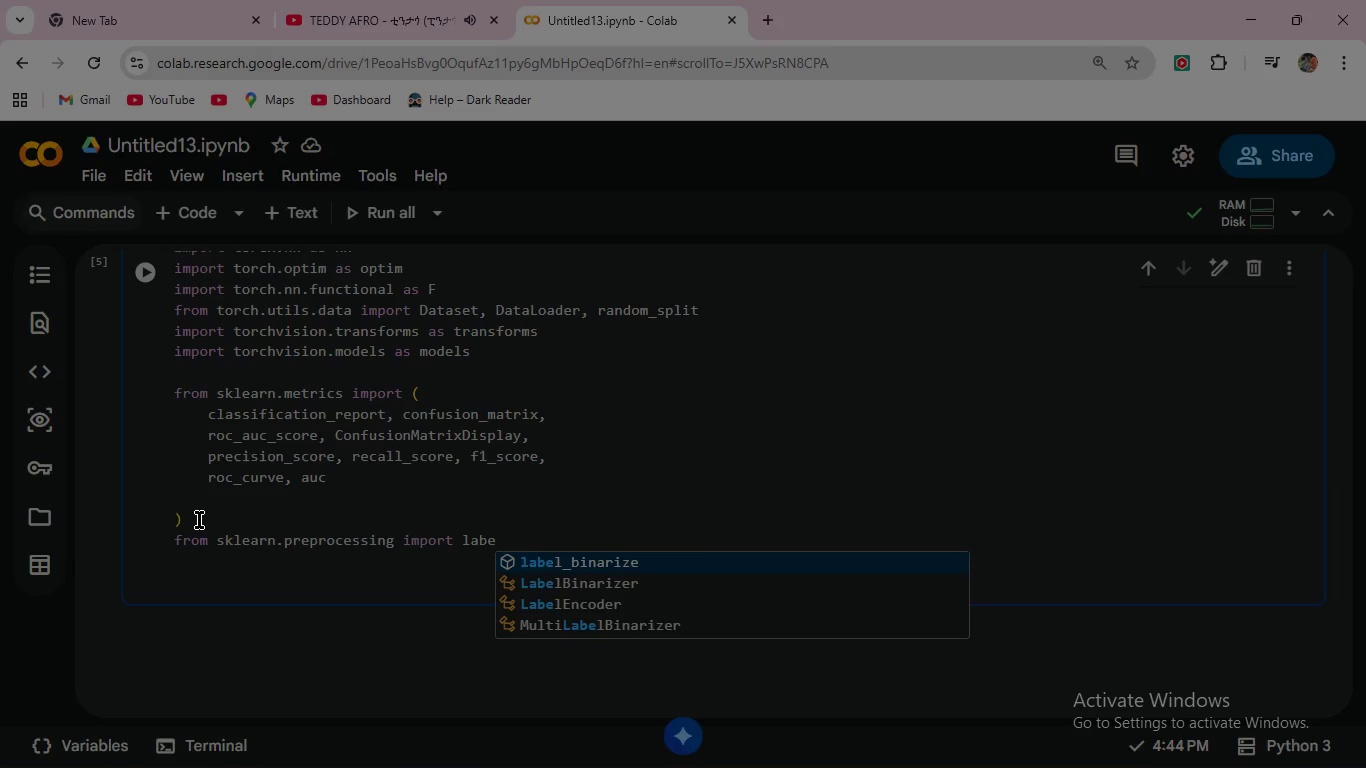 
key(Enter)
 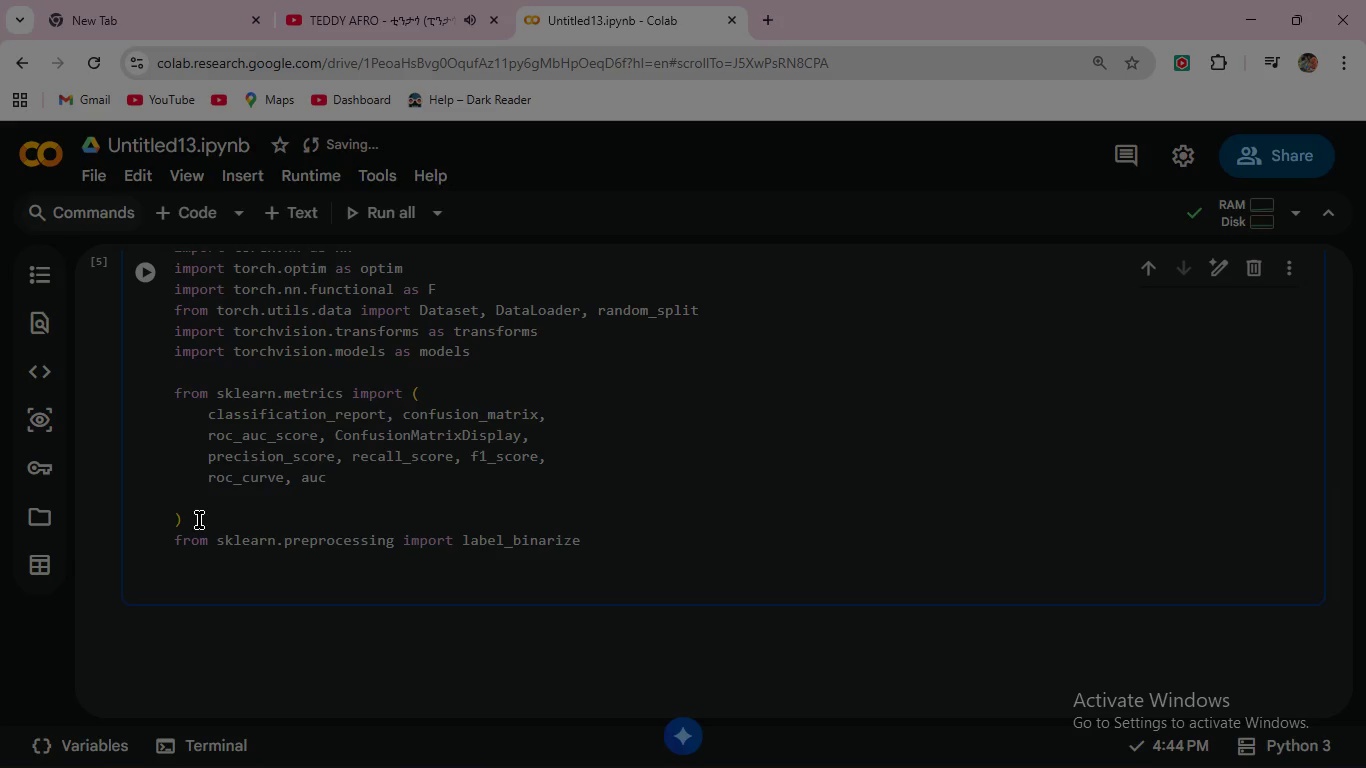 
key(Enter)
 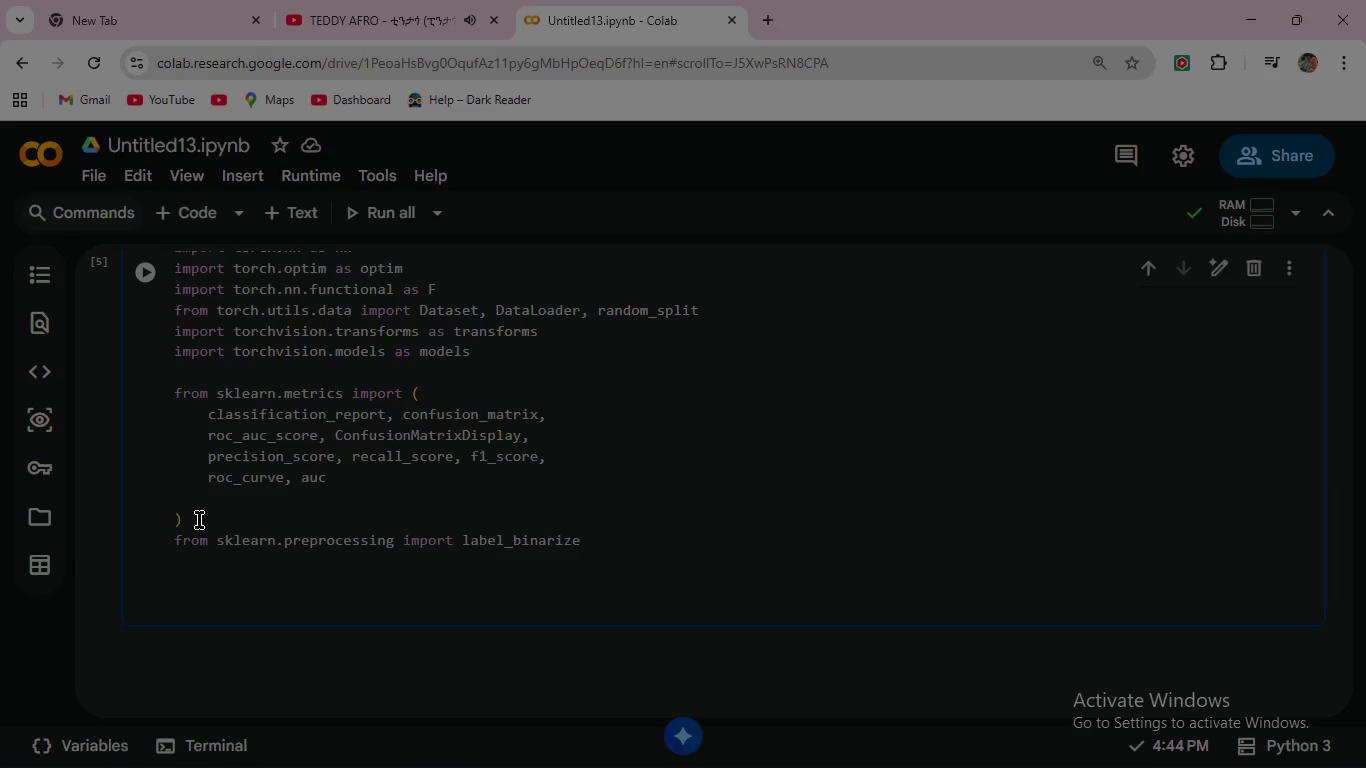 
type(from datasets)
 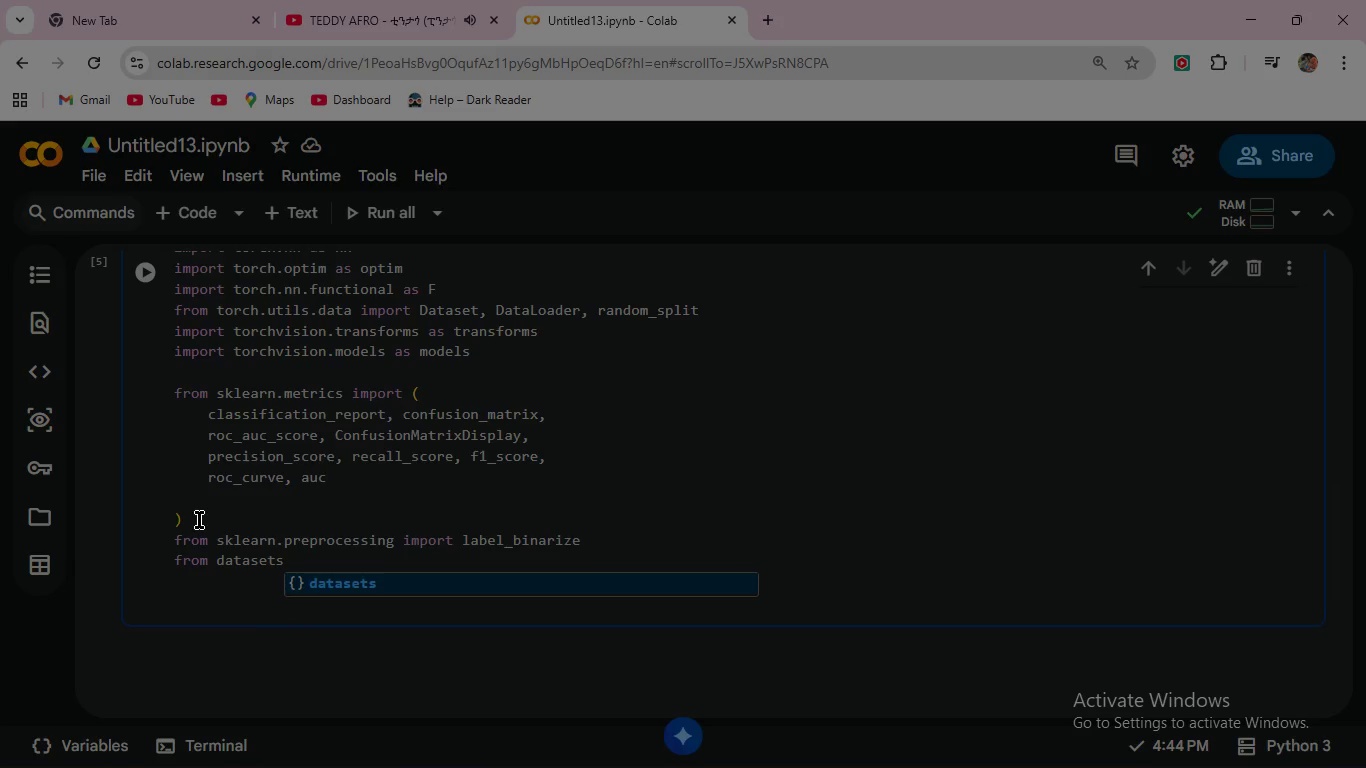 
key(Enter)
 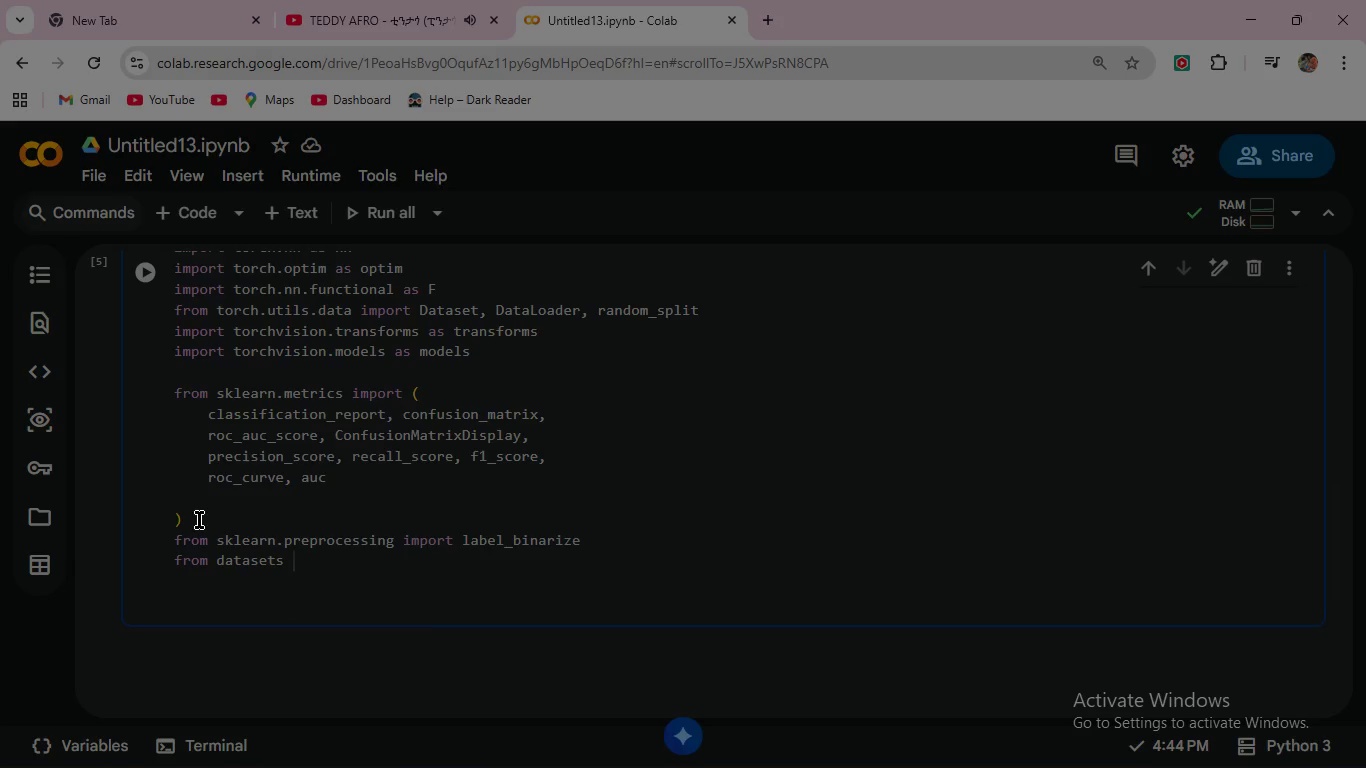 
type( import load_)
 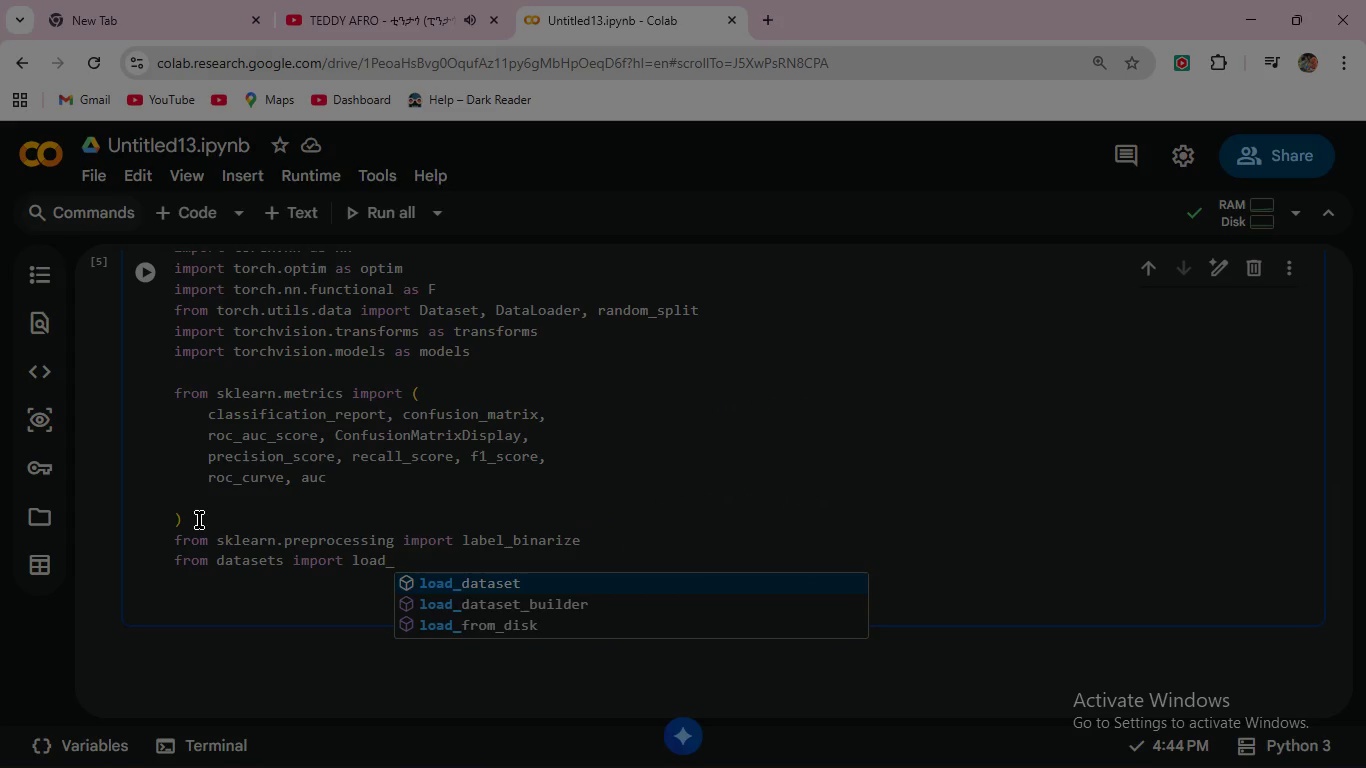 
key(Shift+Enter)
 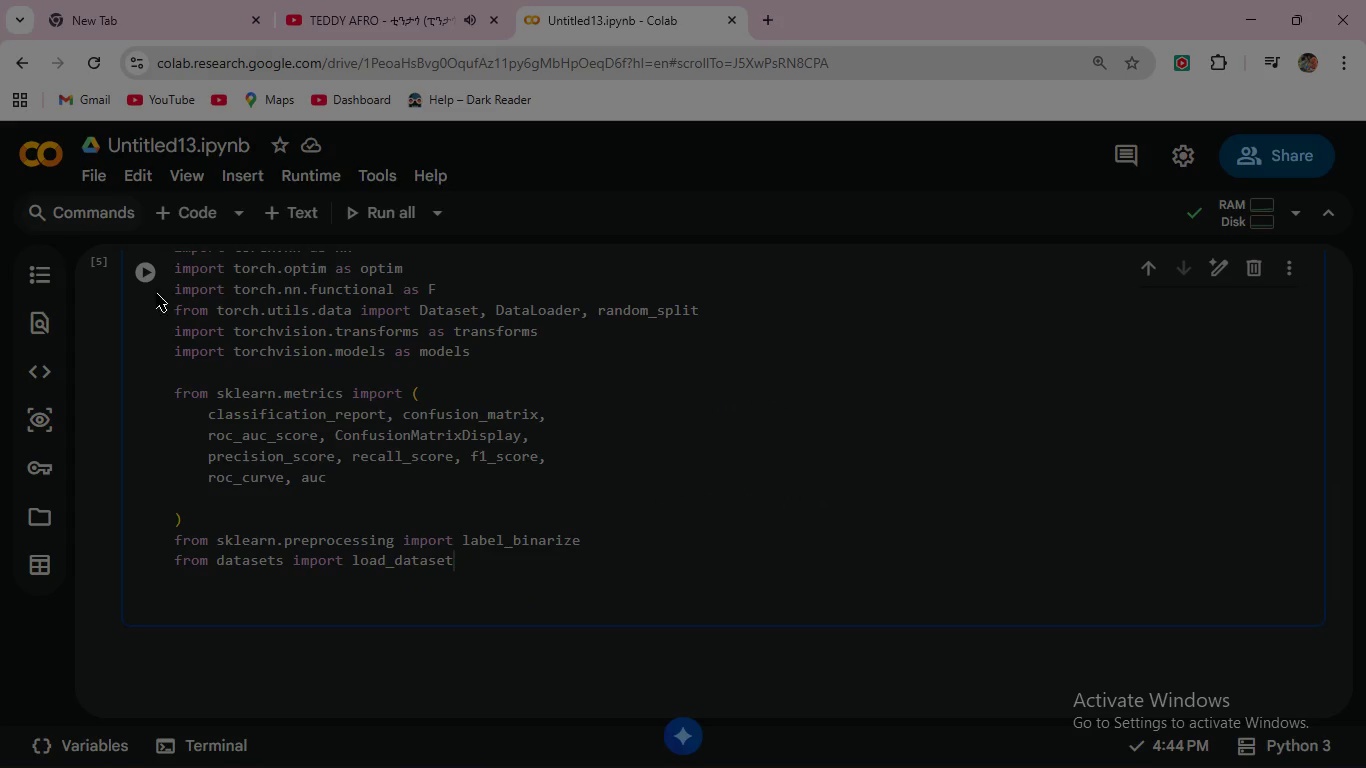 
left_click([145, 266])
 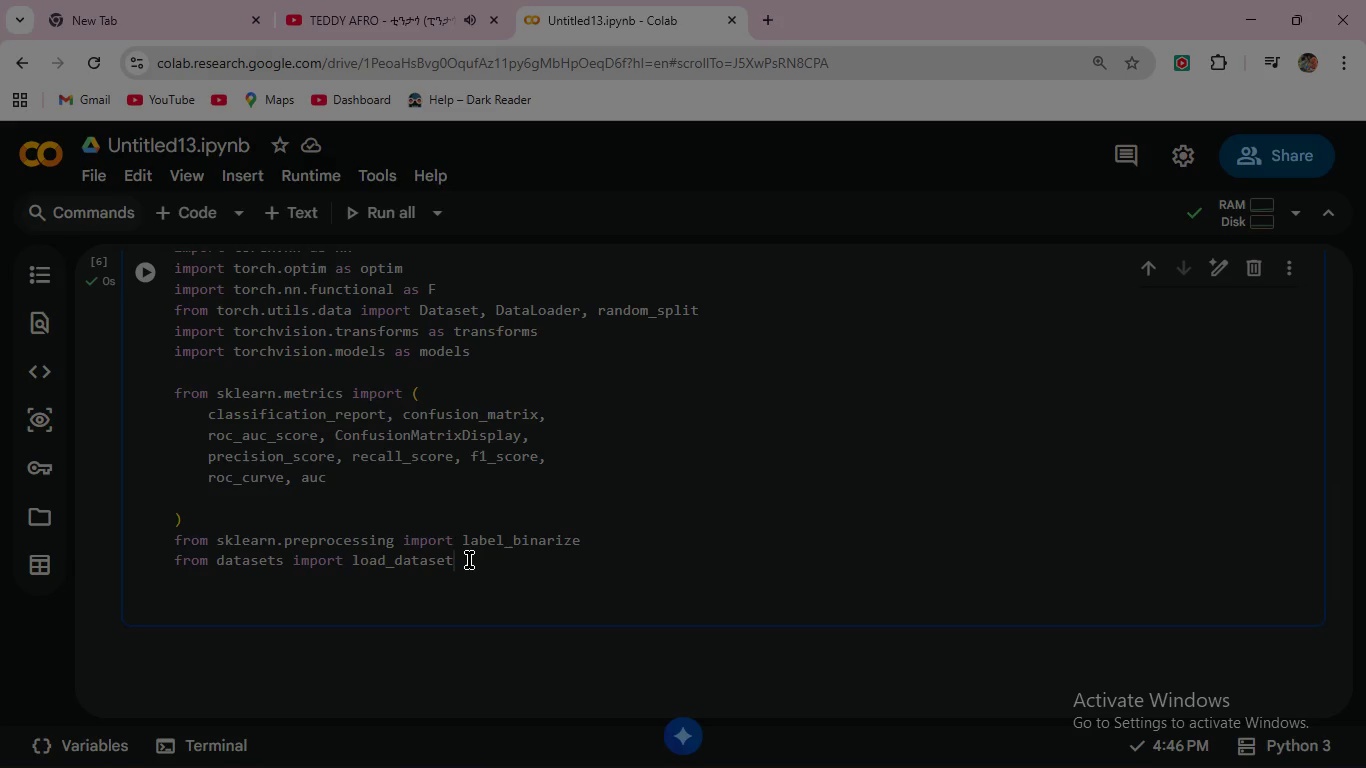 
wait(14.5)
 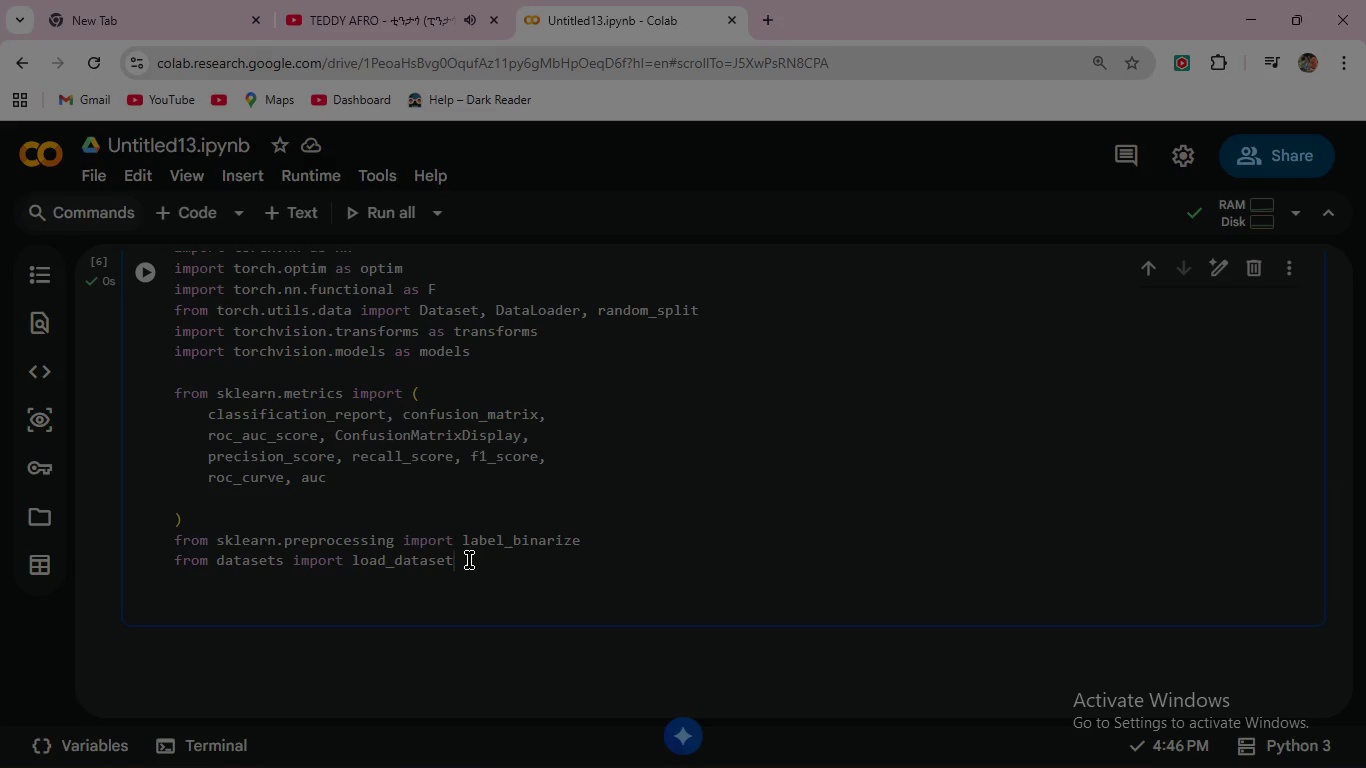 
key(Enter)
 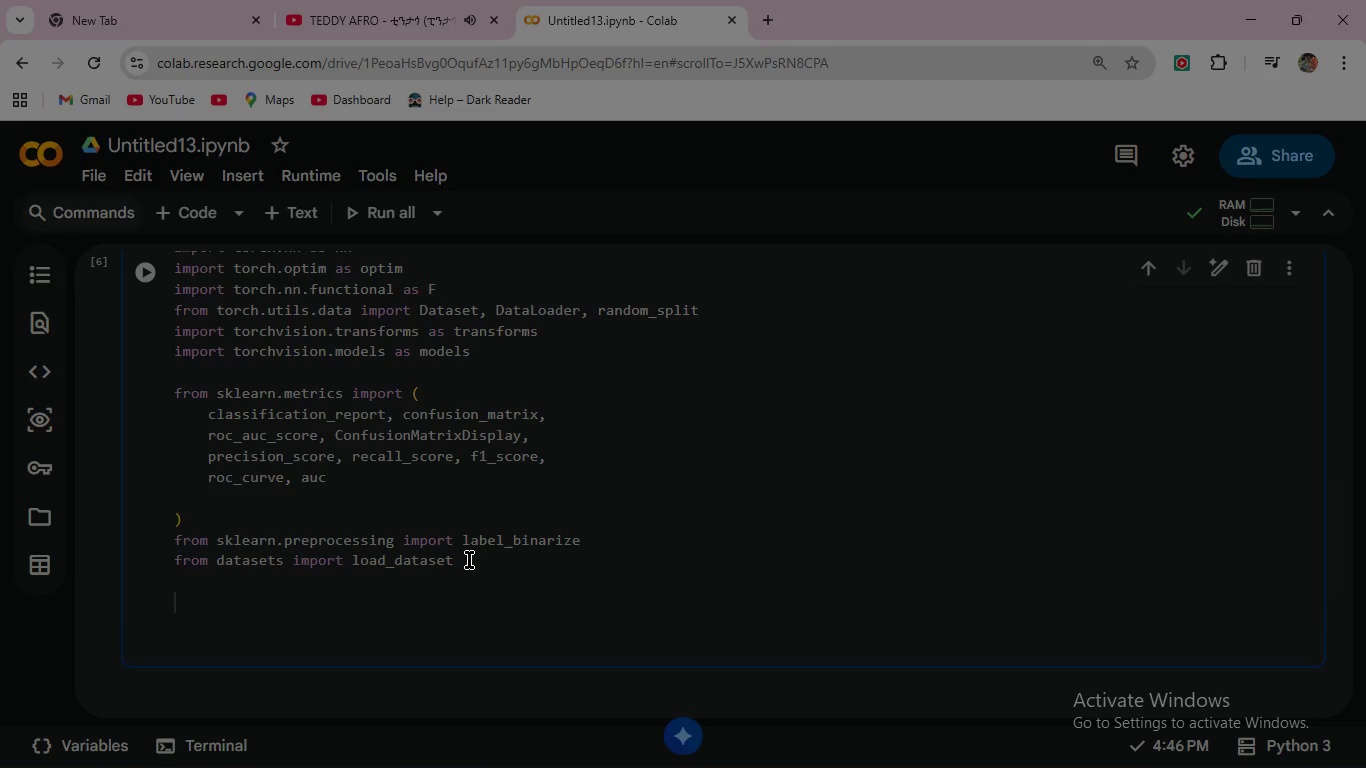 
key(Enter)
 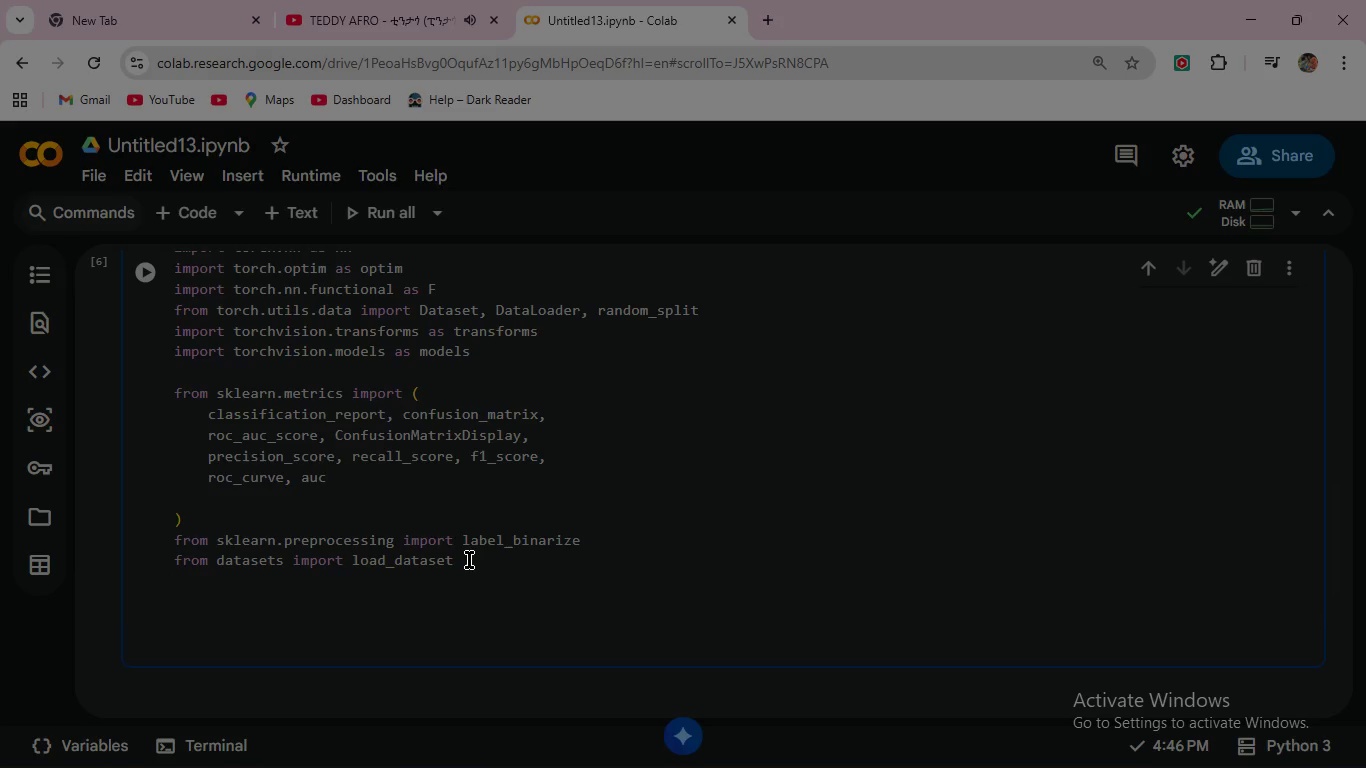 
type(warning)
 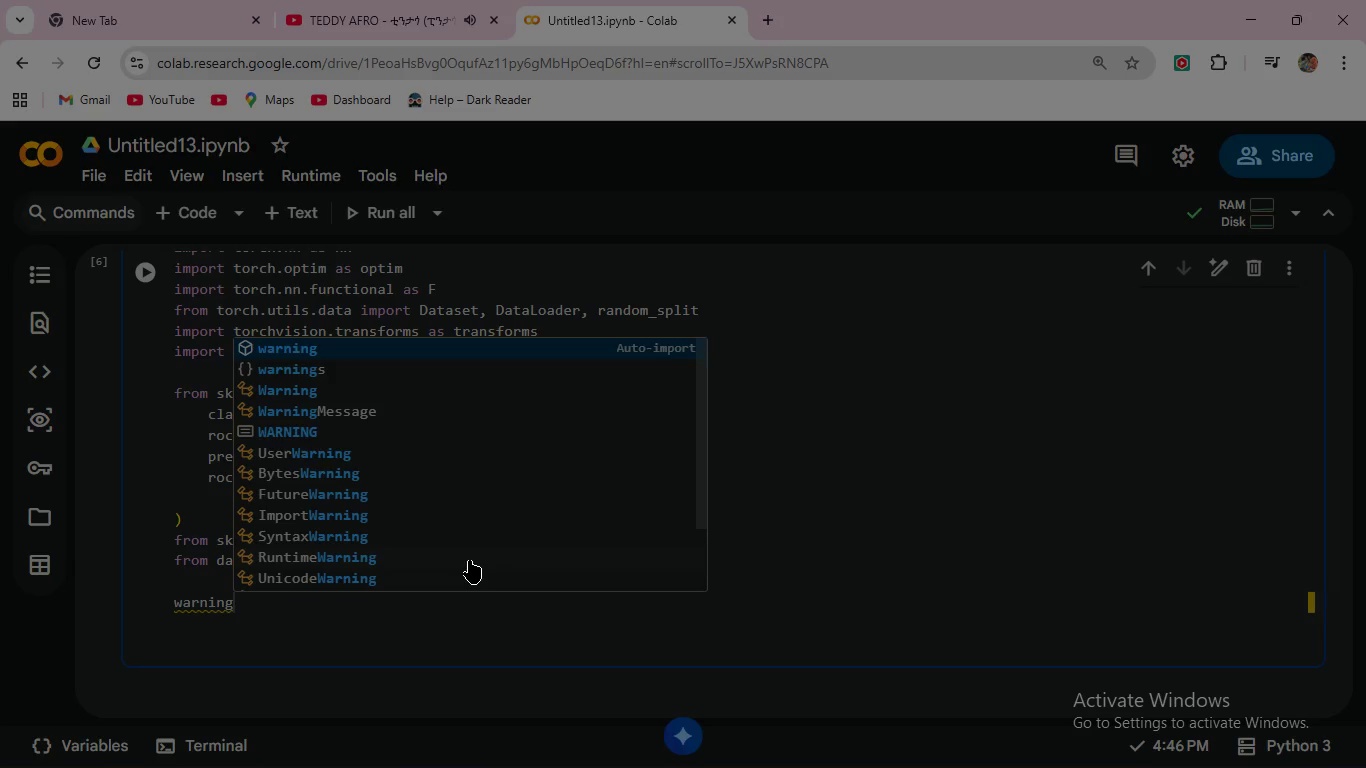 
key(ArrowDown)
 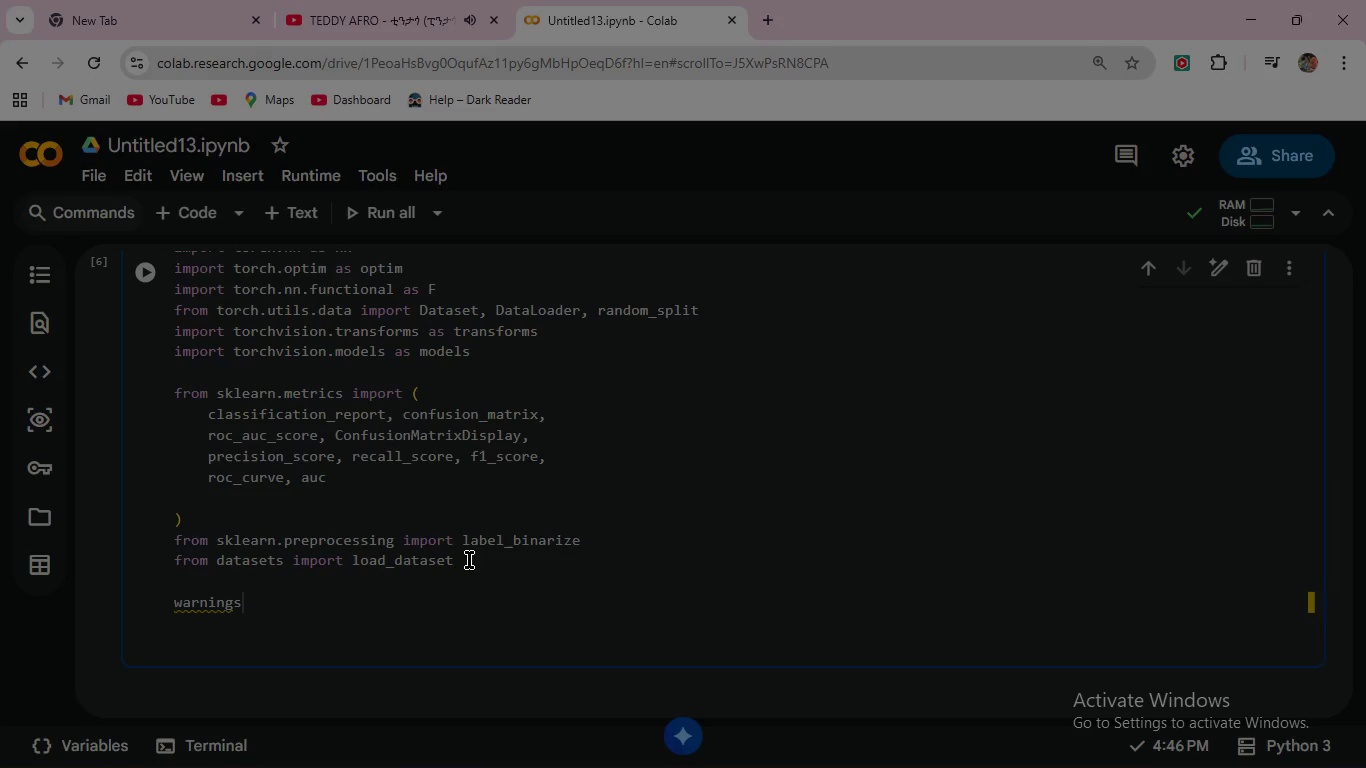 
key(Enter)
 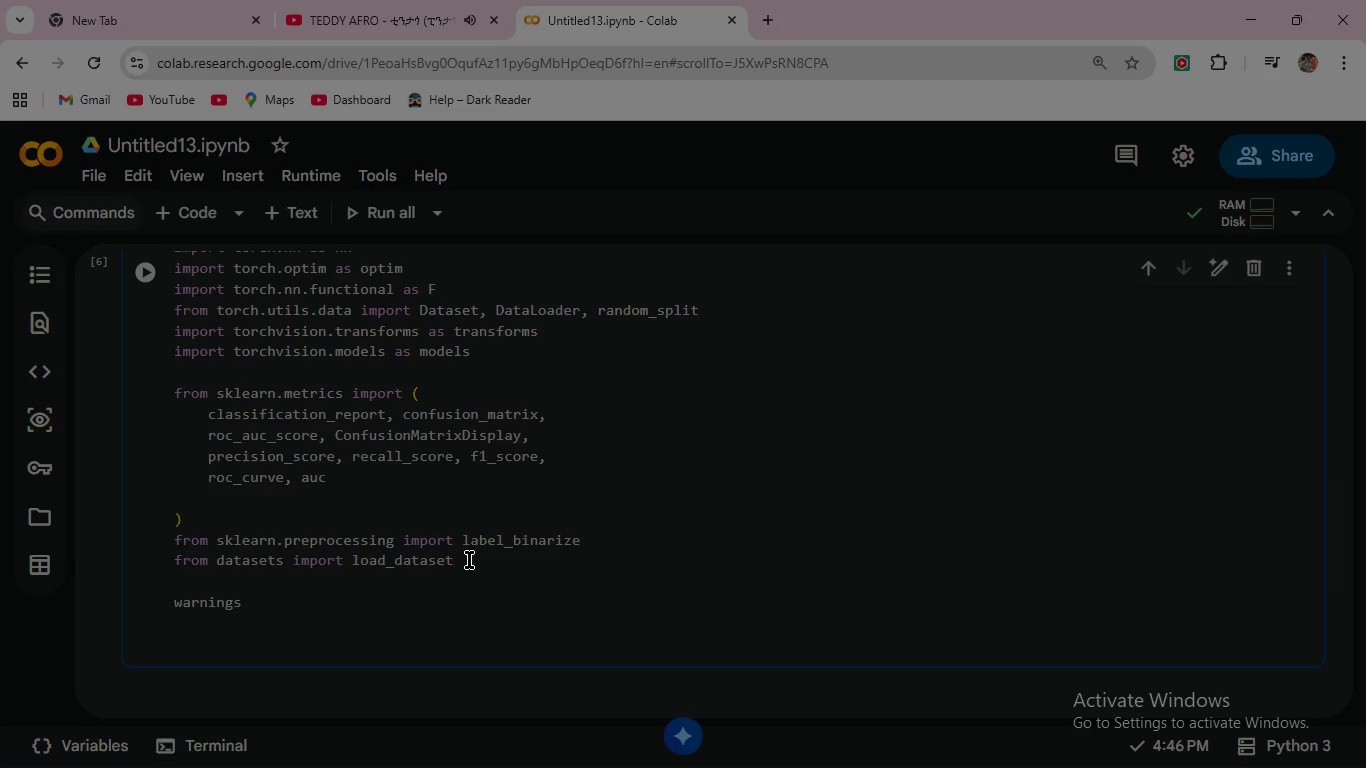 
key(Period)
 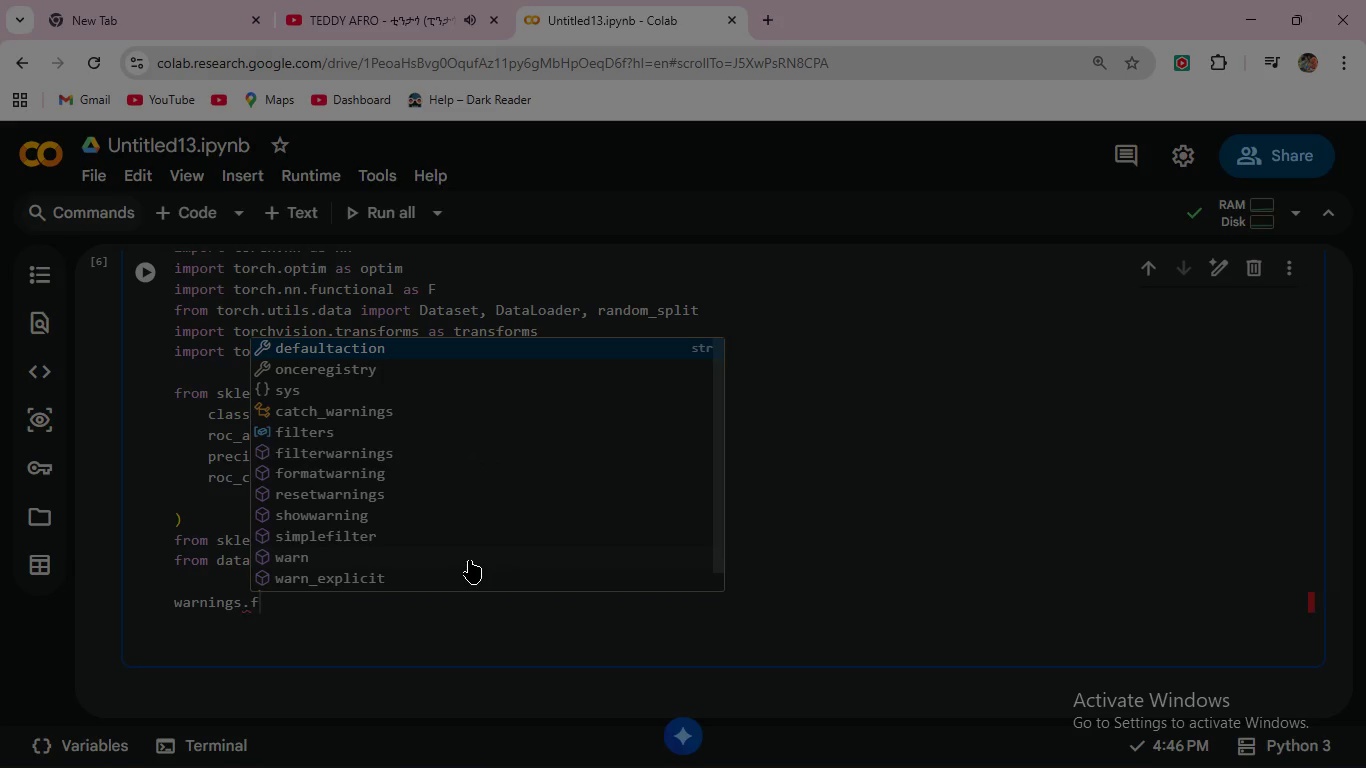 
key(F)
 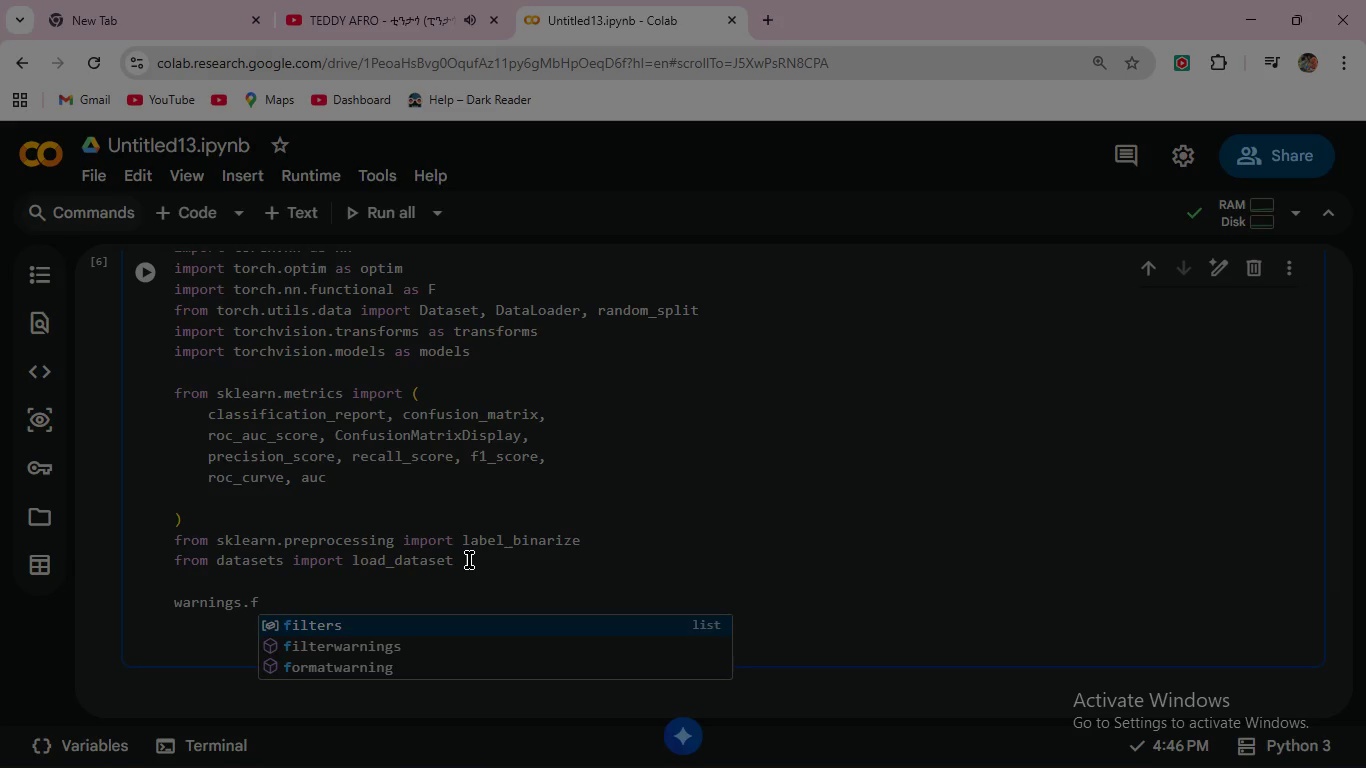 
key(ArrowDown)
 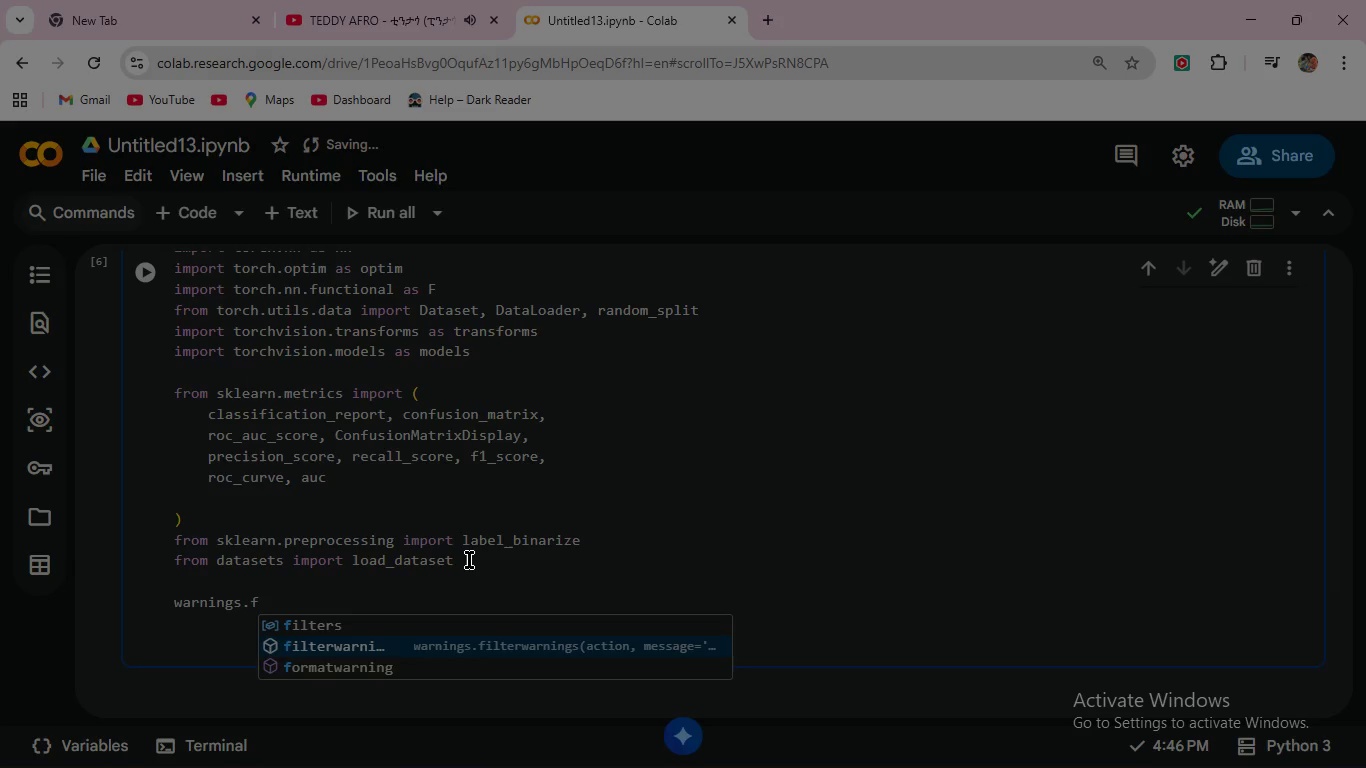 
key(ArrowDown)
 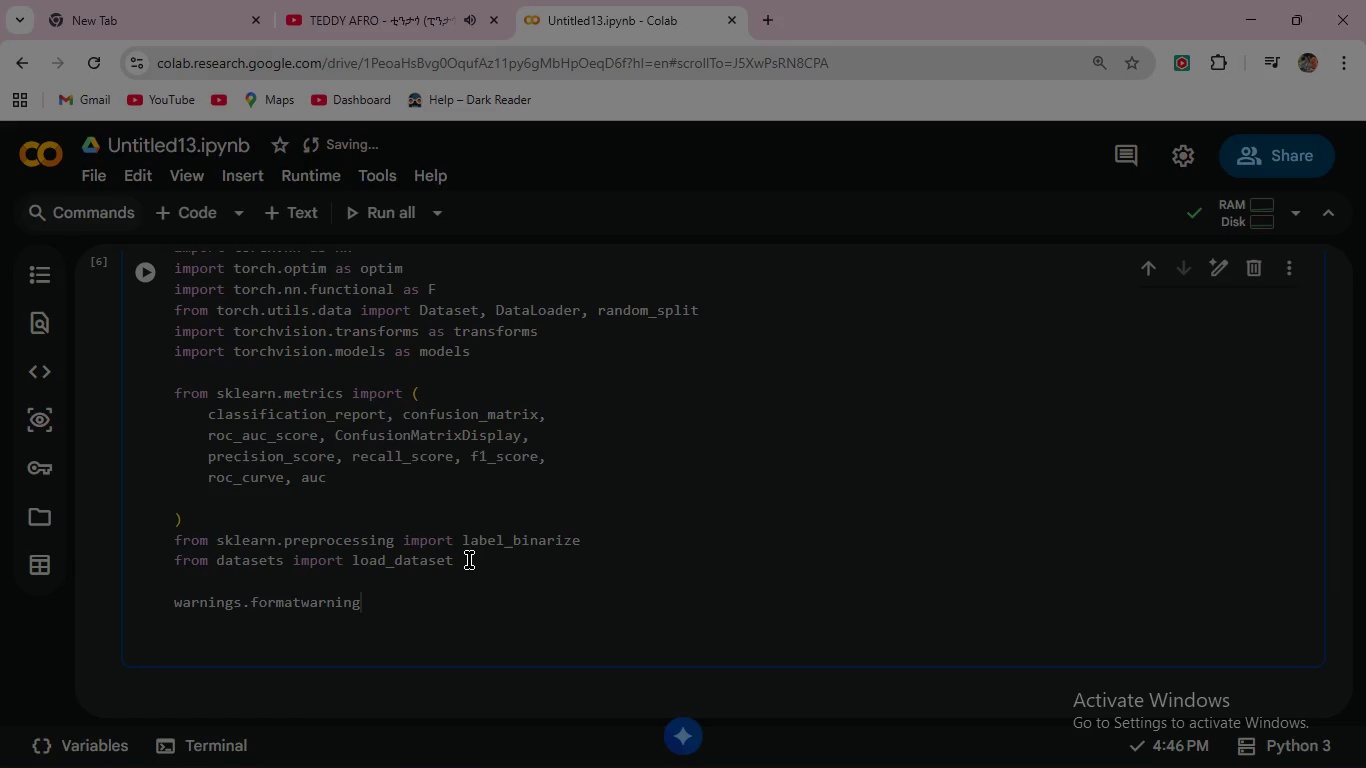 
key(Enter)
 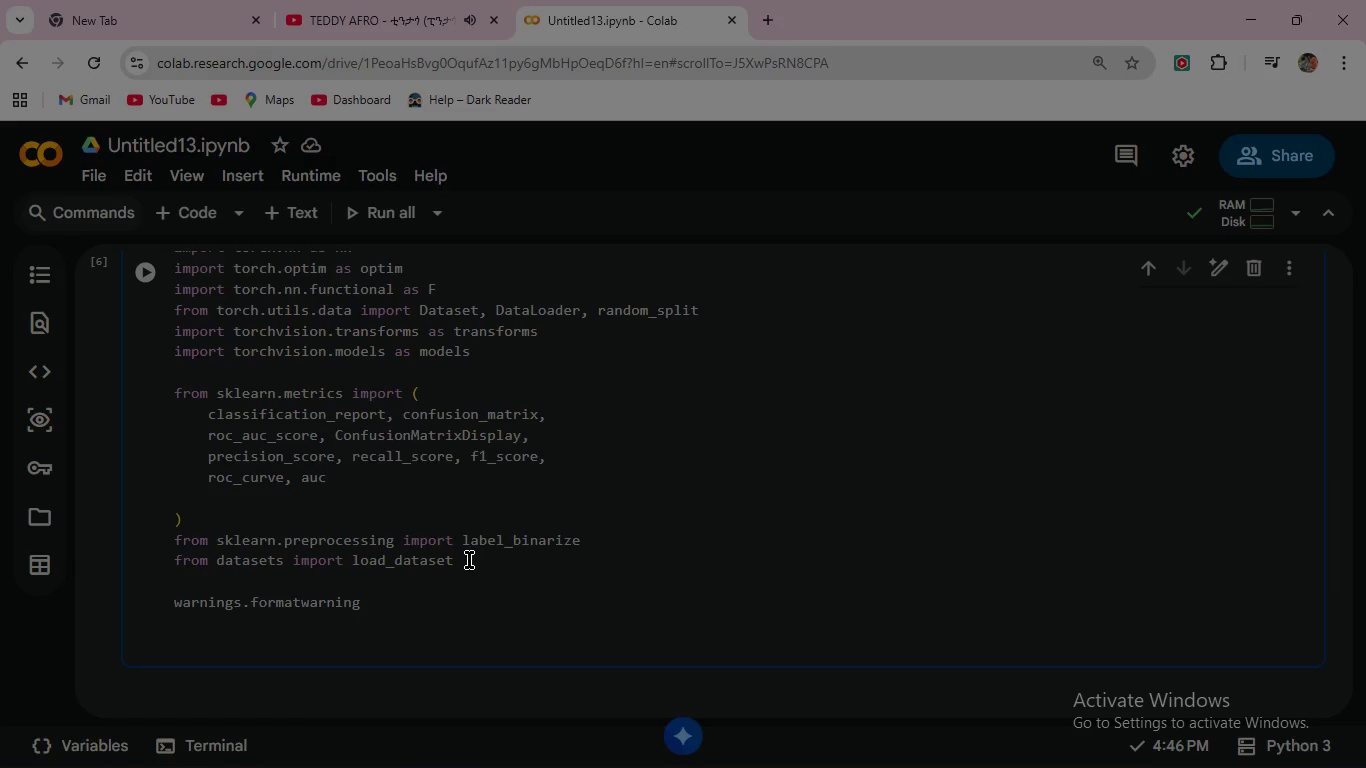 
type(('ignore)
 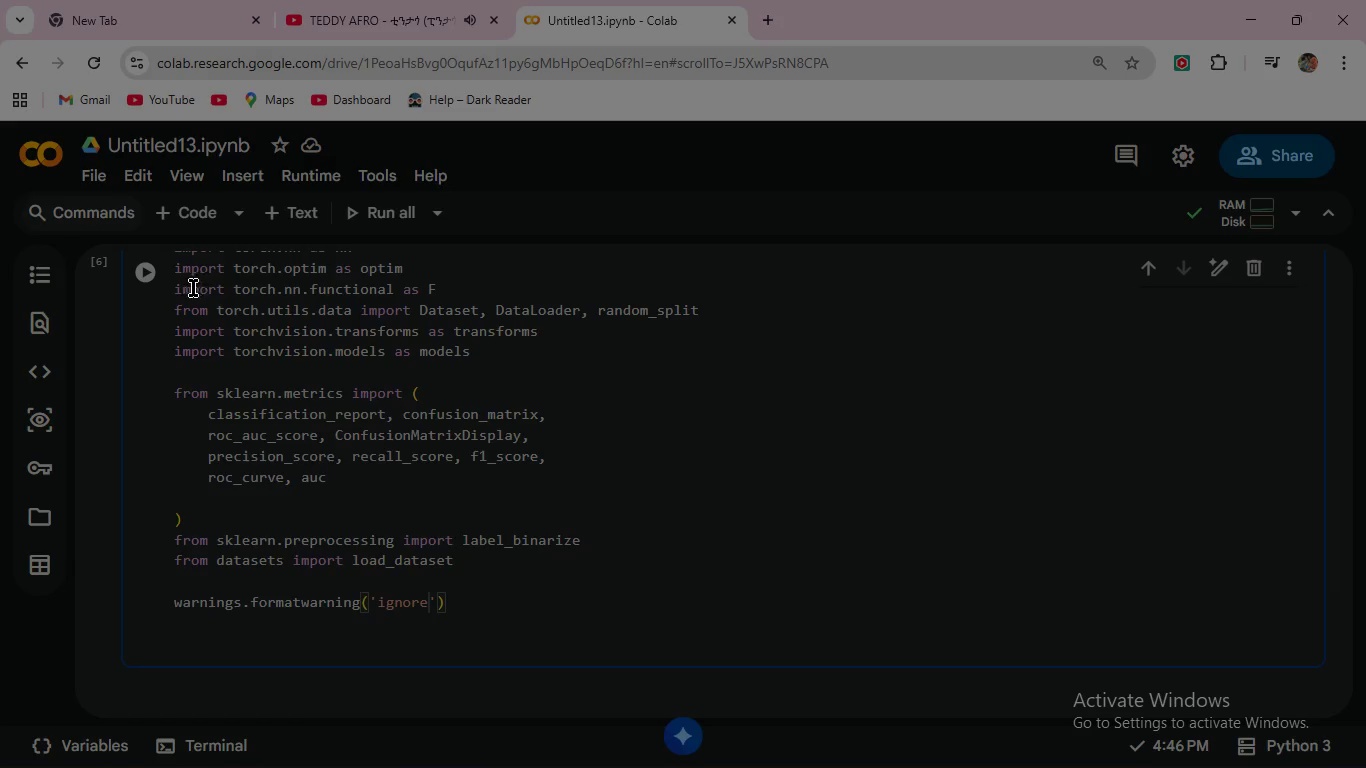 
left_click([149, 276])
 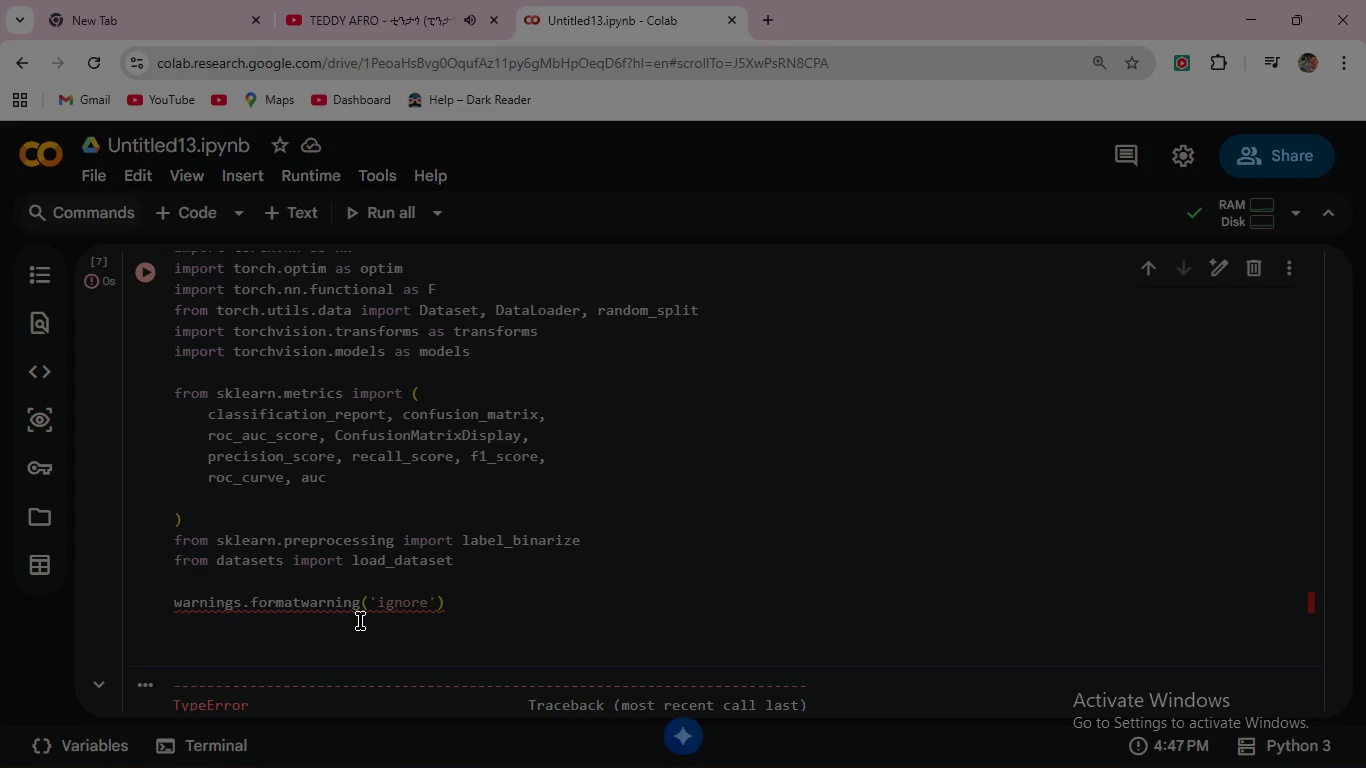 
wait(7.11)
 